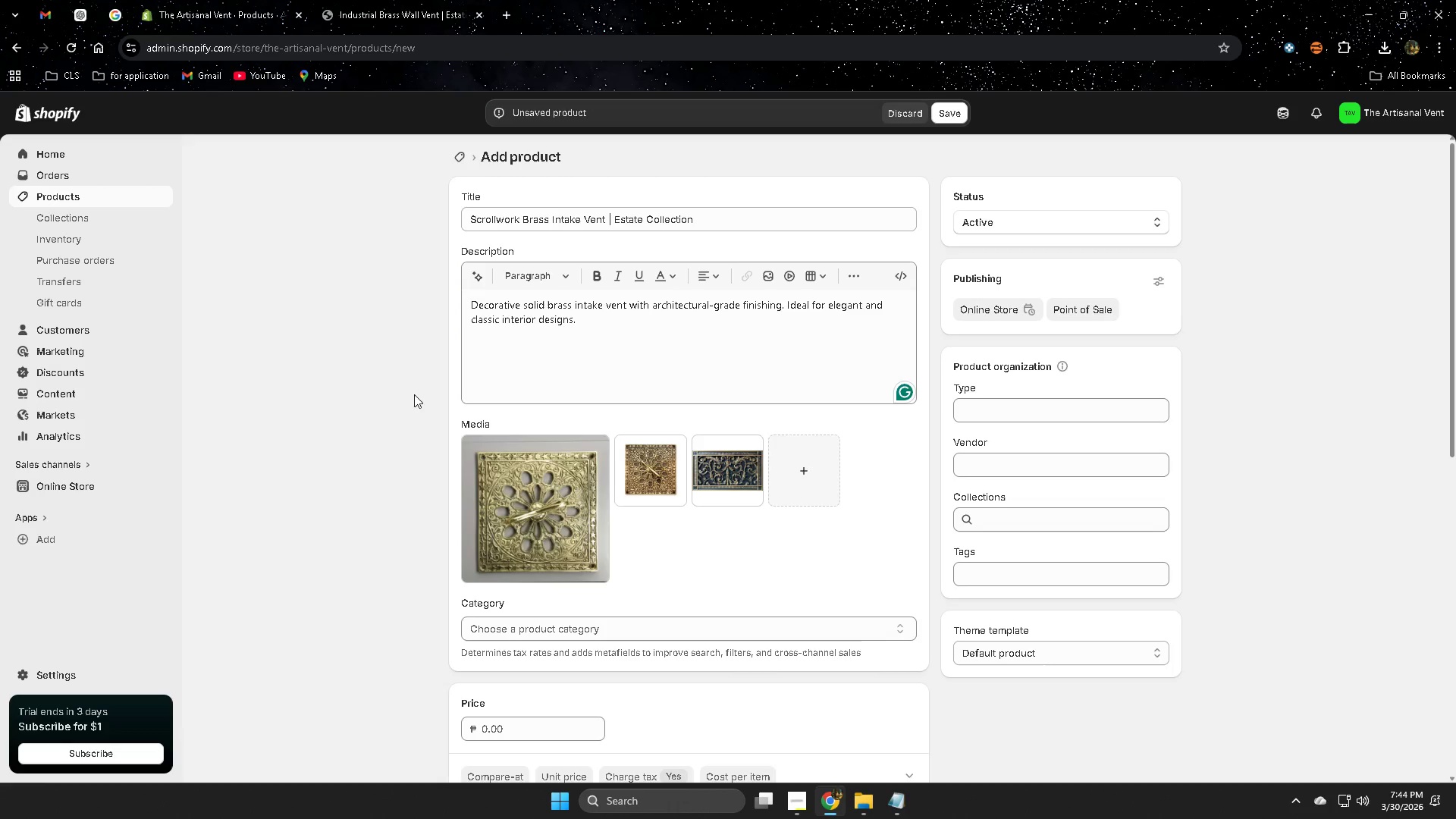 
scroll: coordinate [491, 613], scroll_direction: down, amount: 2.0
 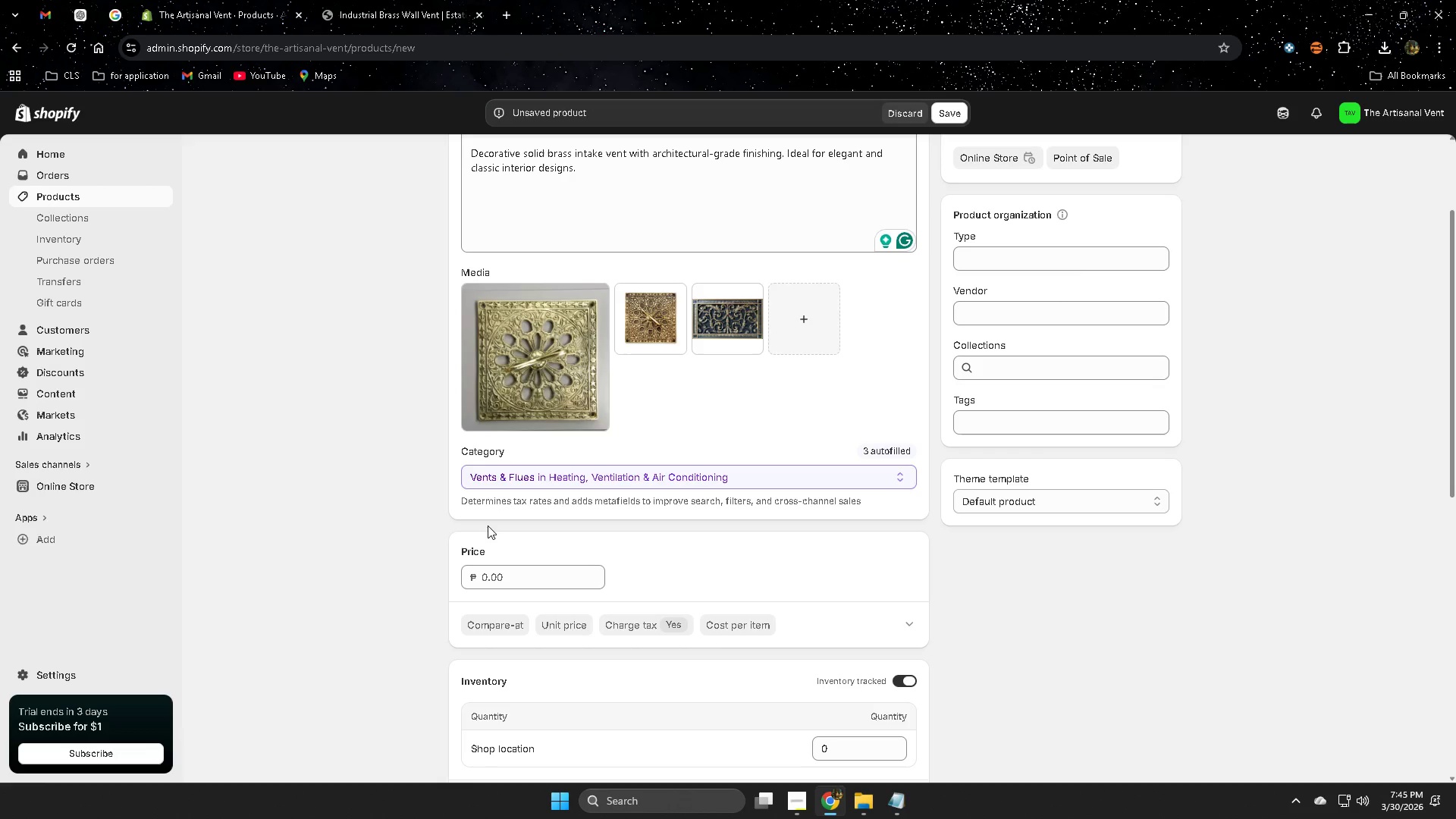 
wait(115.33)
 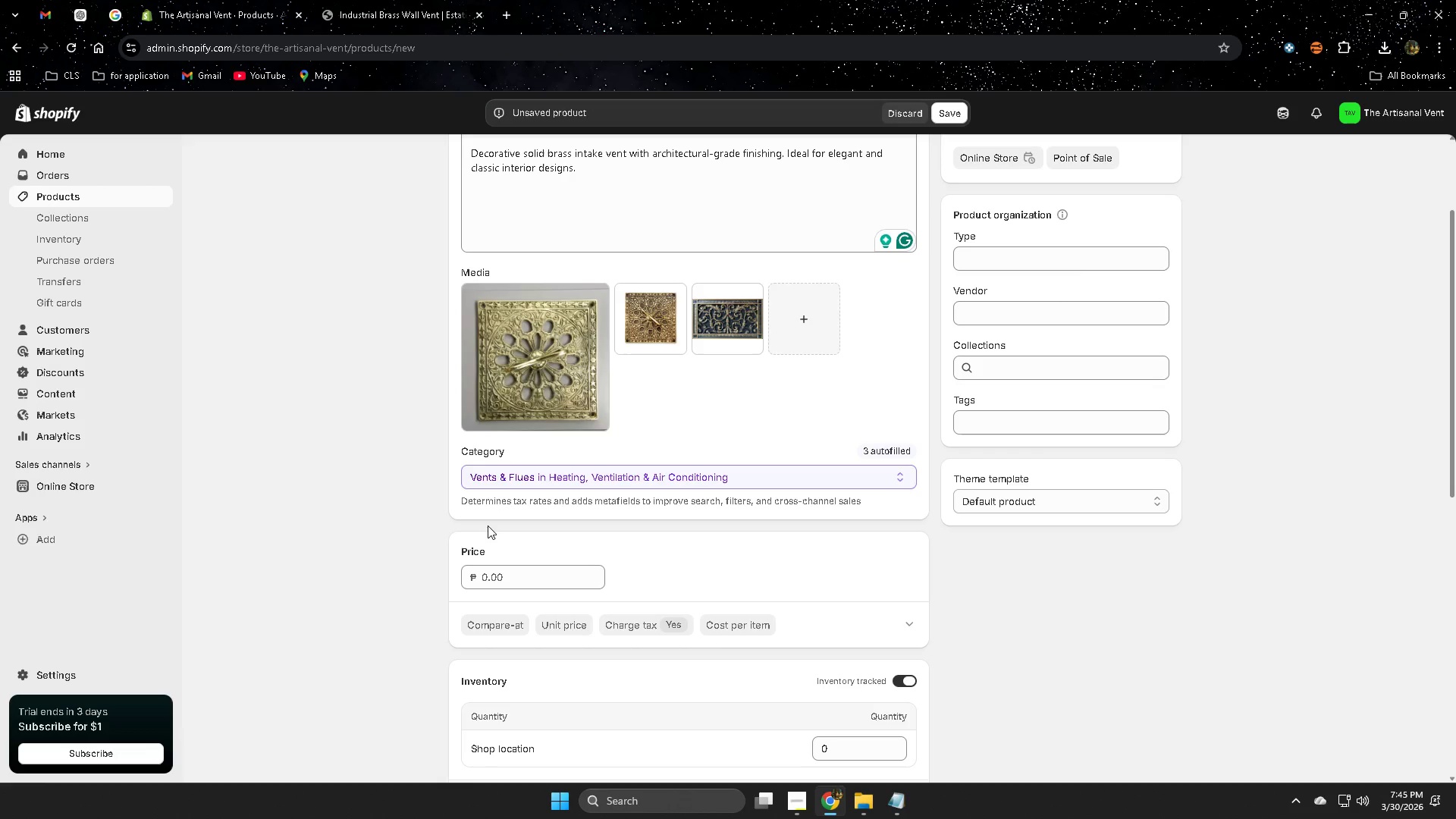 
left_click([382, 0])
 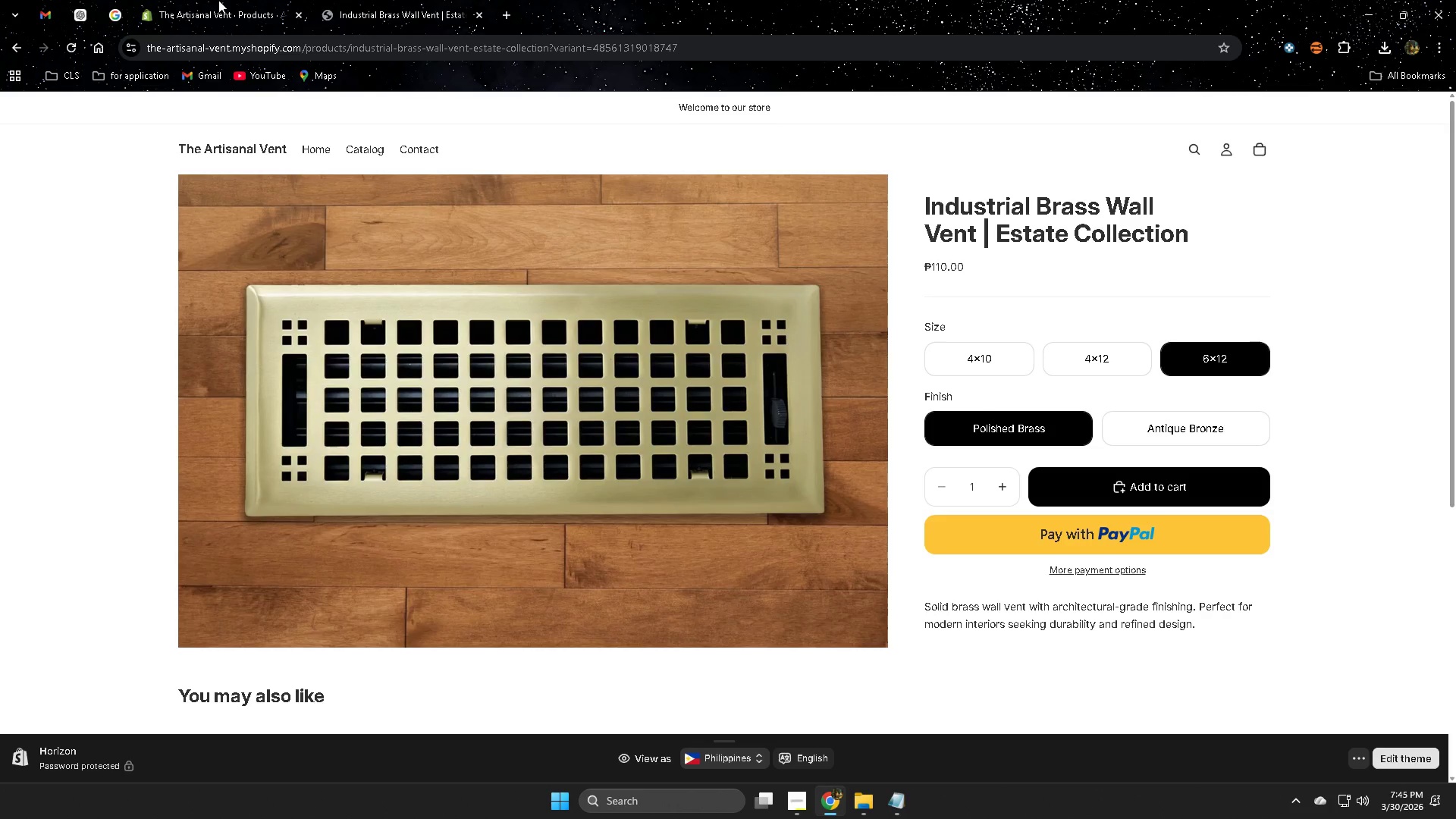 
mouse_move([250, 0])
 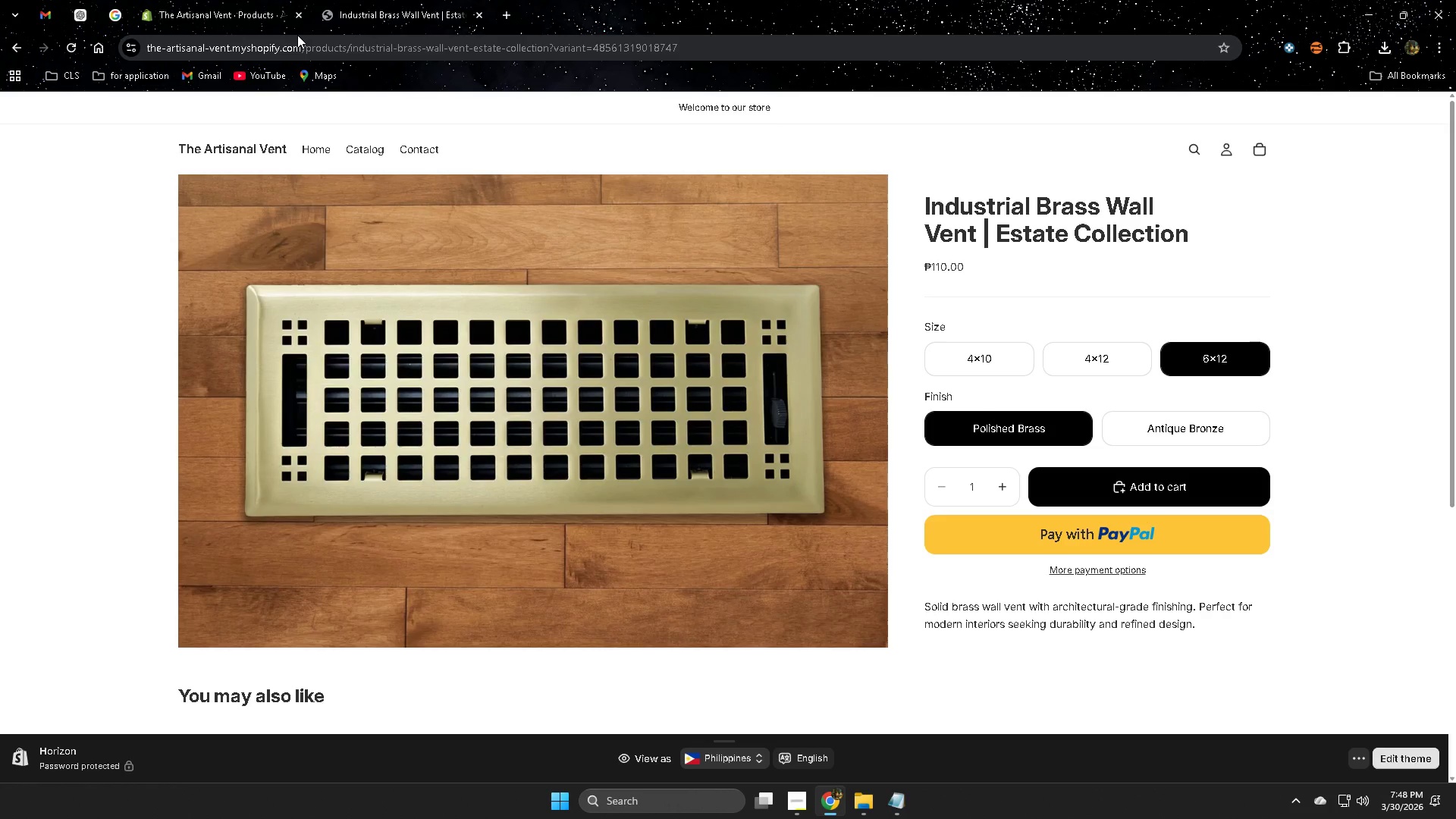 
wait(142.62)
 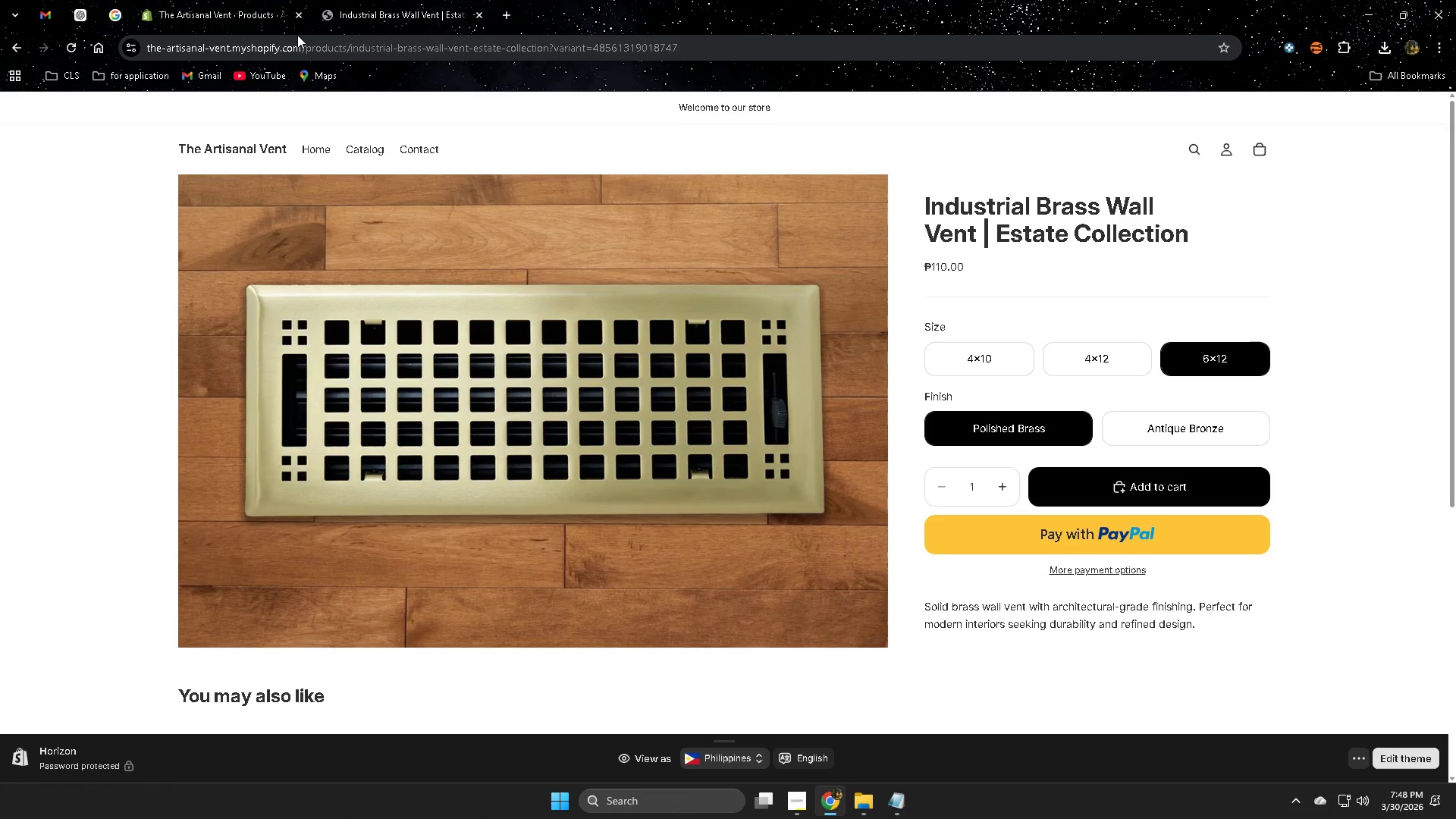 
left_click([184, 8])
 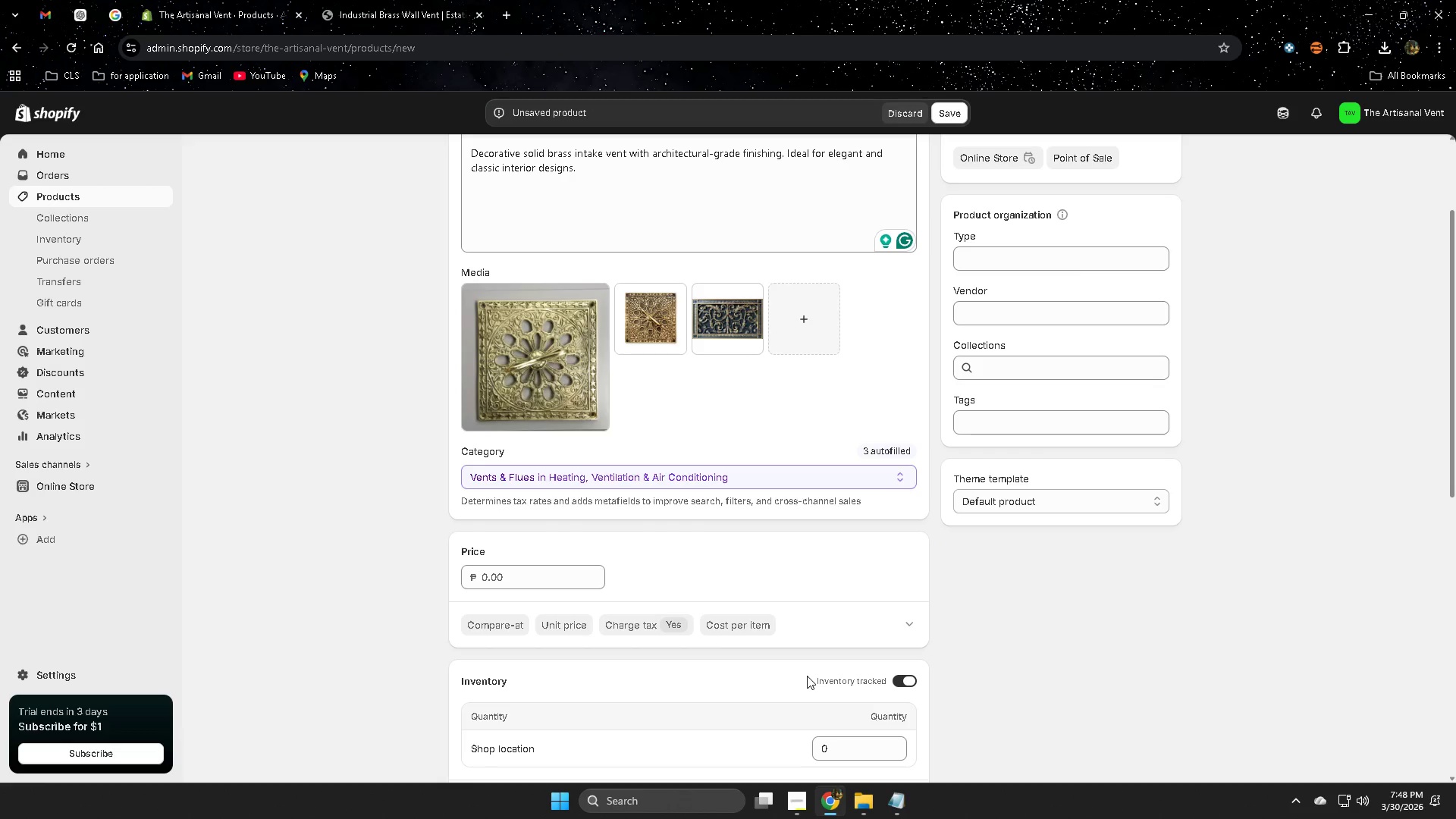 
scroll: coordinate [720, 645], scroll_direction: down, amount: 4.0
 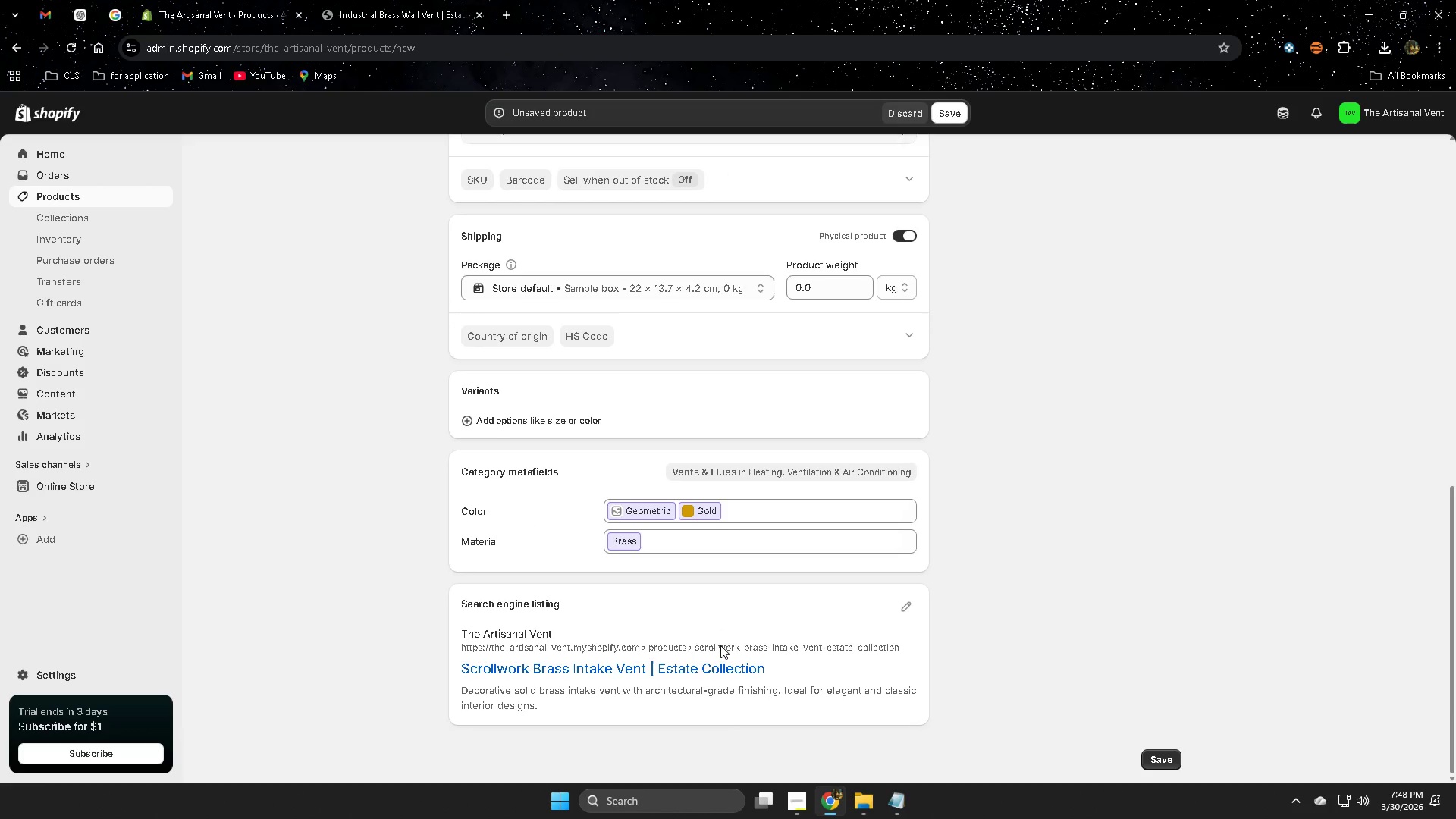 
scroll: coordinate [720, 645], scroll_direction: up, amount: 15.0
 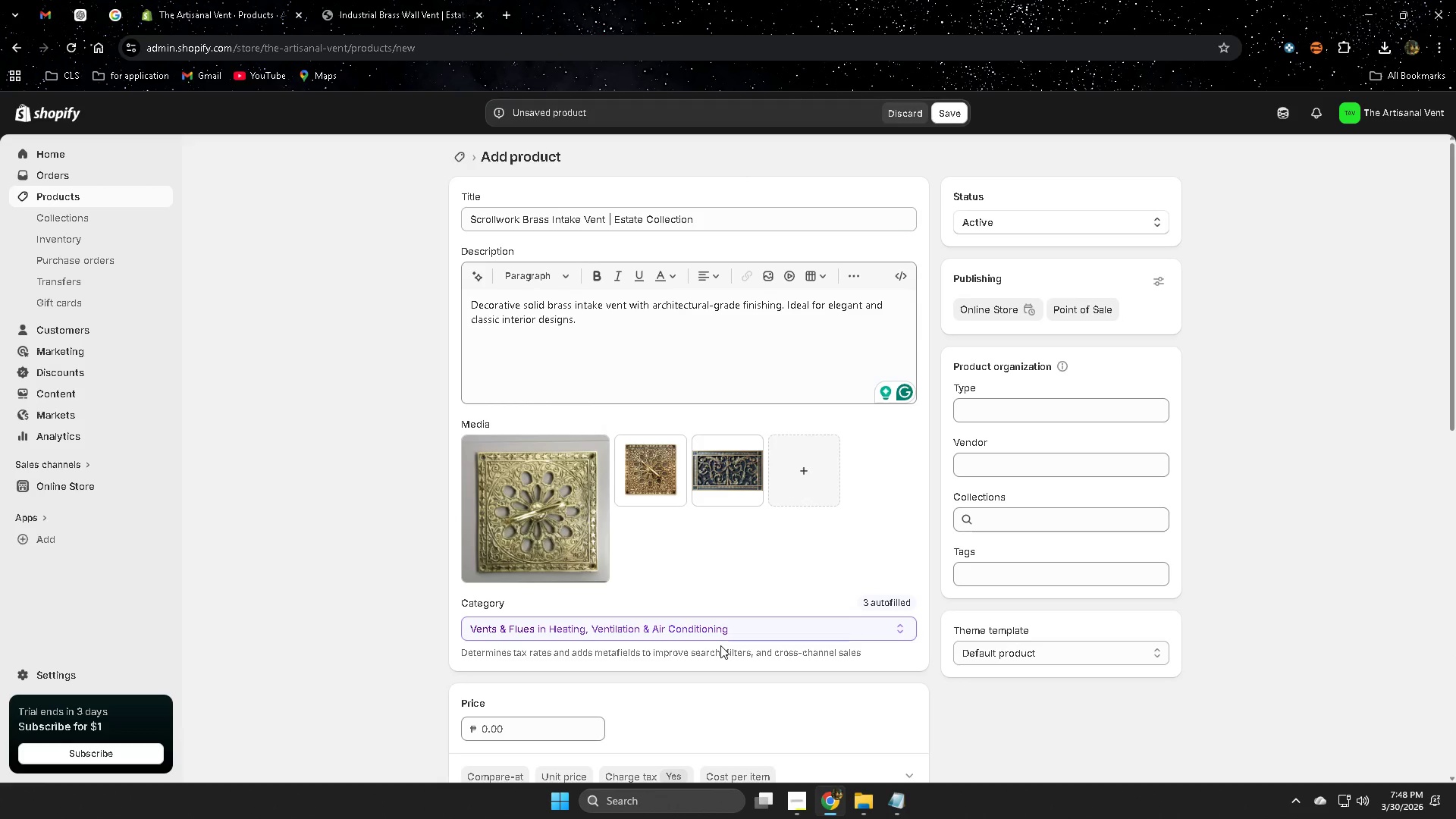 
scroll: coordinate [720, 645], scroll_direction: down, amount: 3.0
 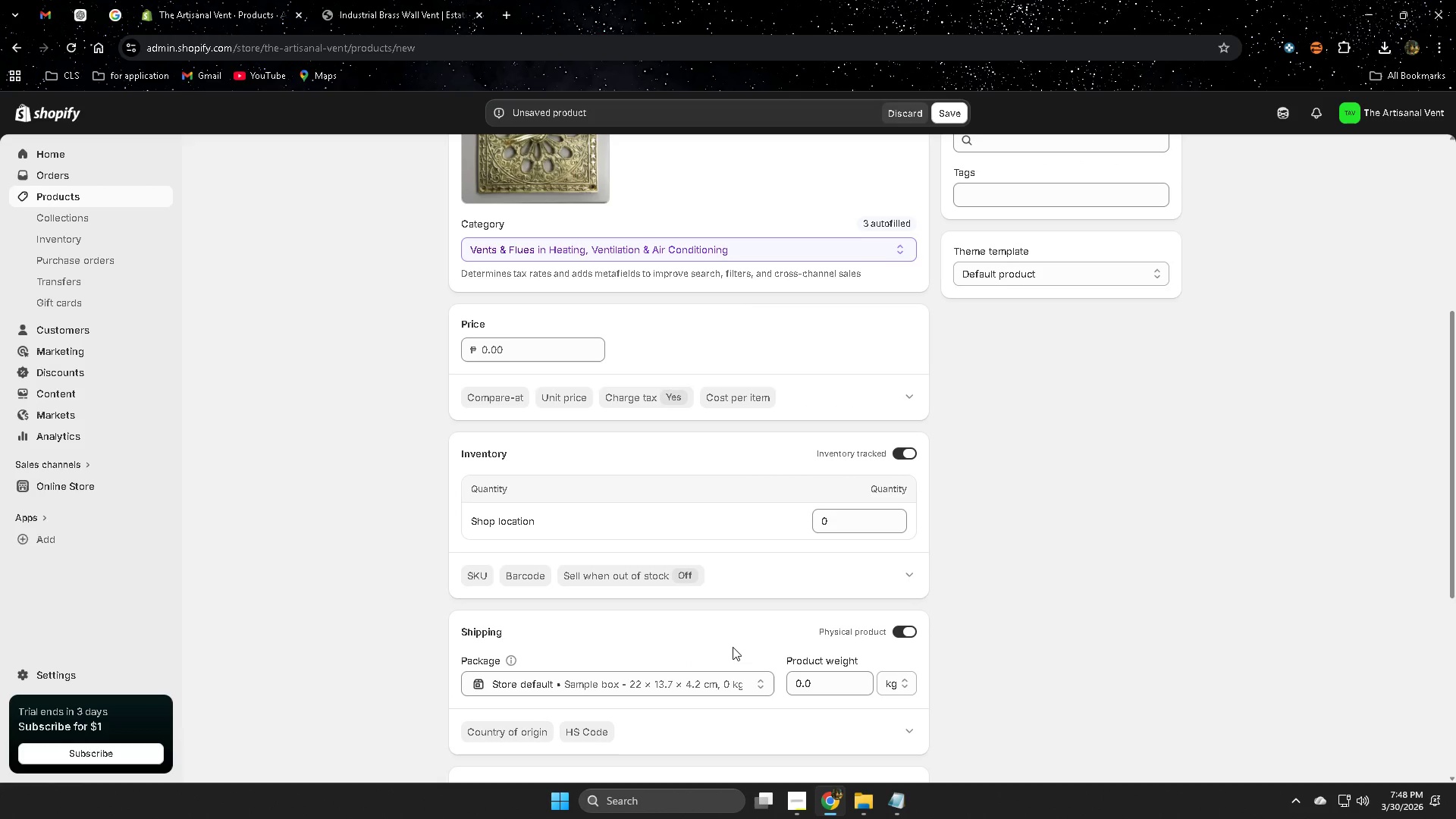 
left_click([246, 2])
 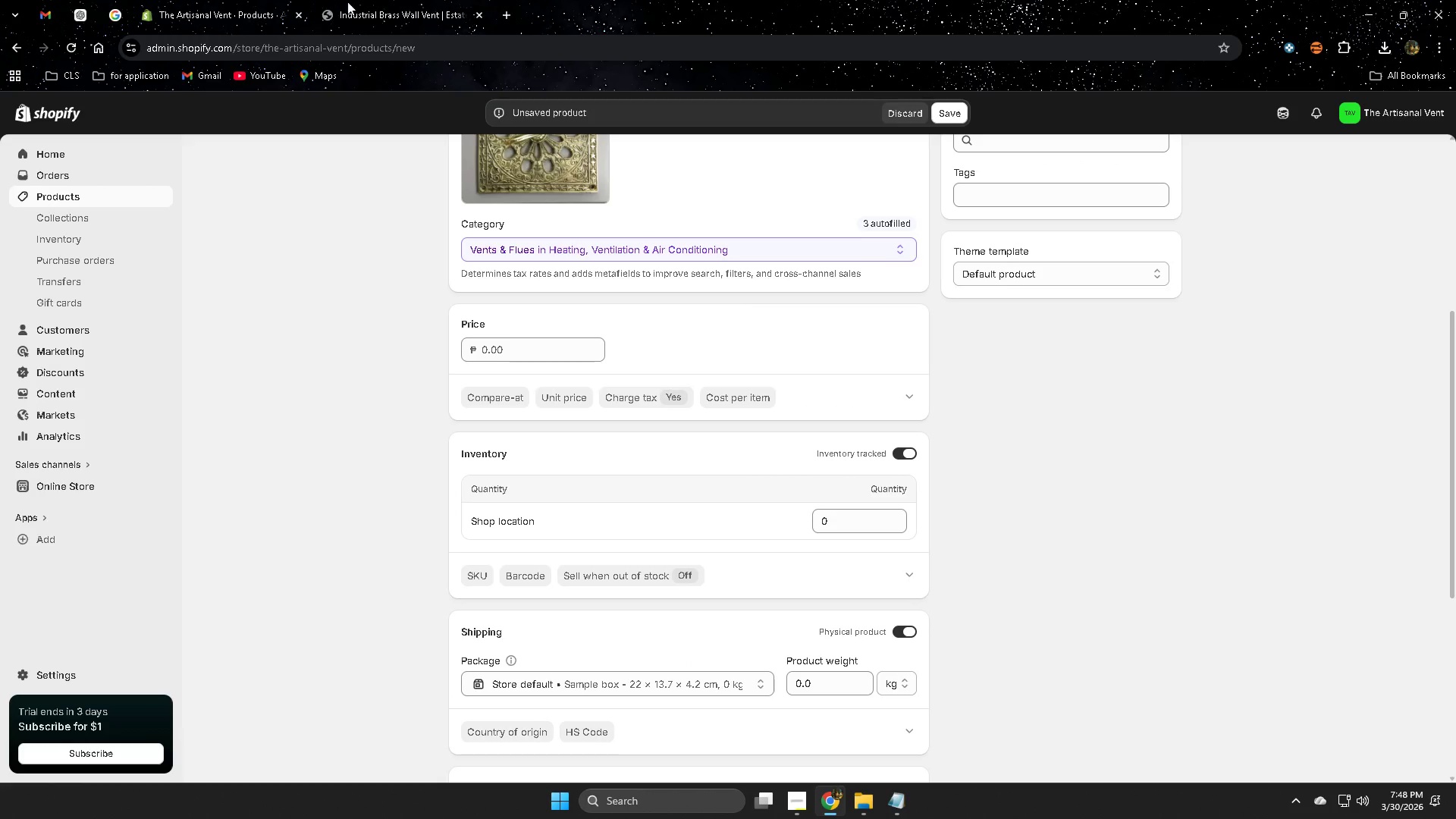 
left_click([441, 3])
 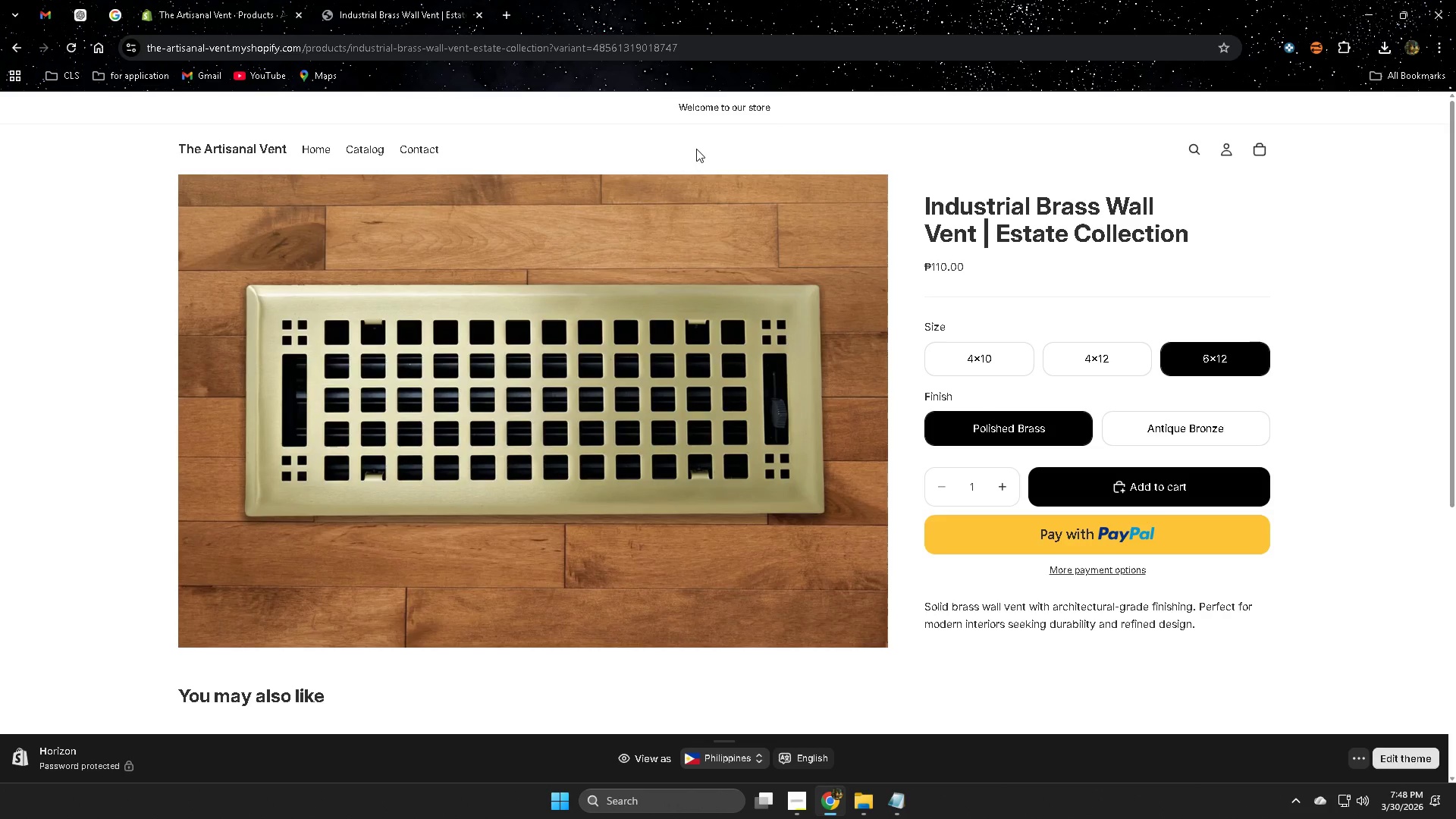 
scroll: coordinate [1360, 575], scroll_direction: down, amount: 7.0
 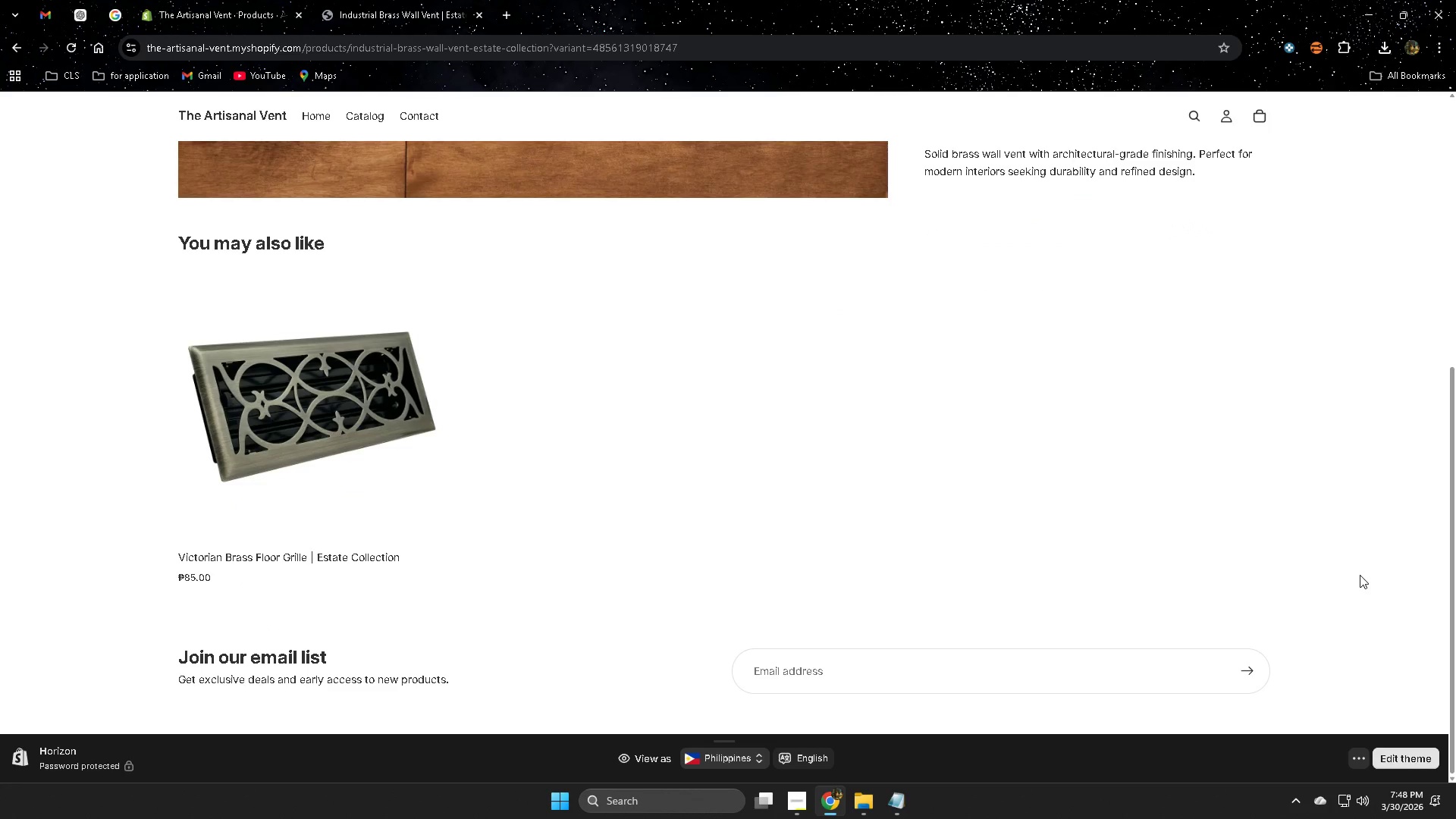 
scroll: coordinate [1360, 575], scroll_direction: up, amount: 7.0
 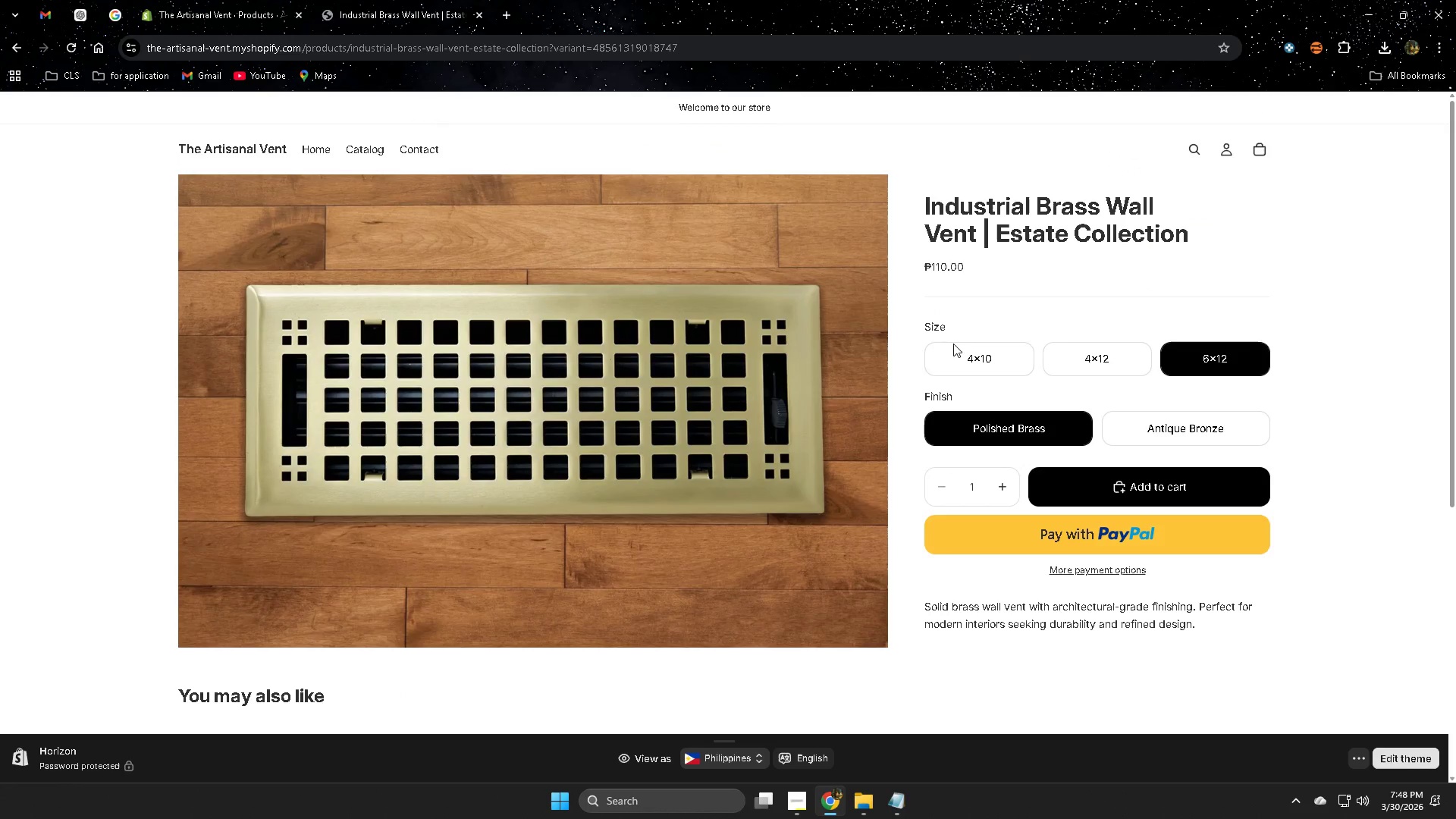 
left_click([951, 361])
 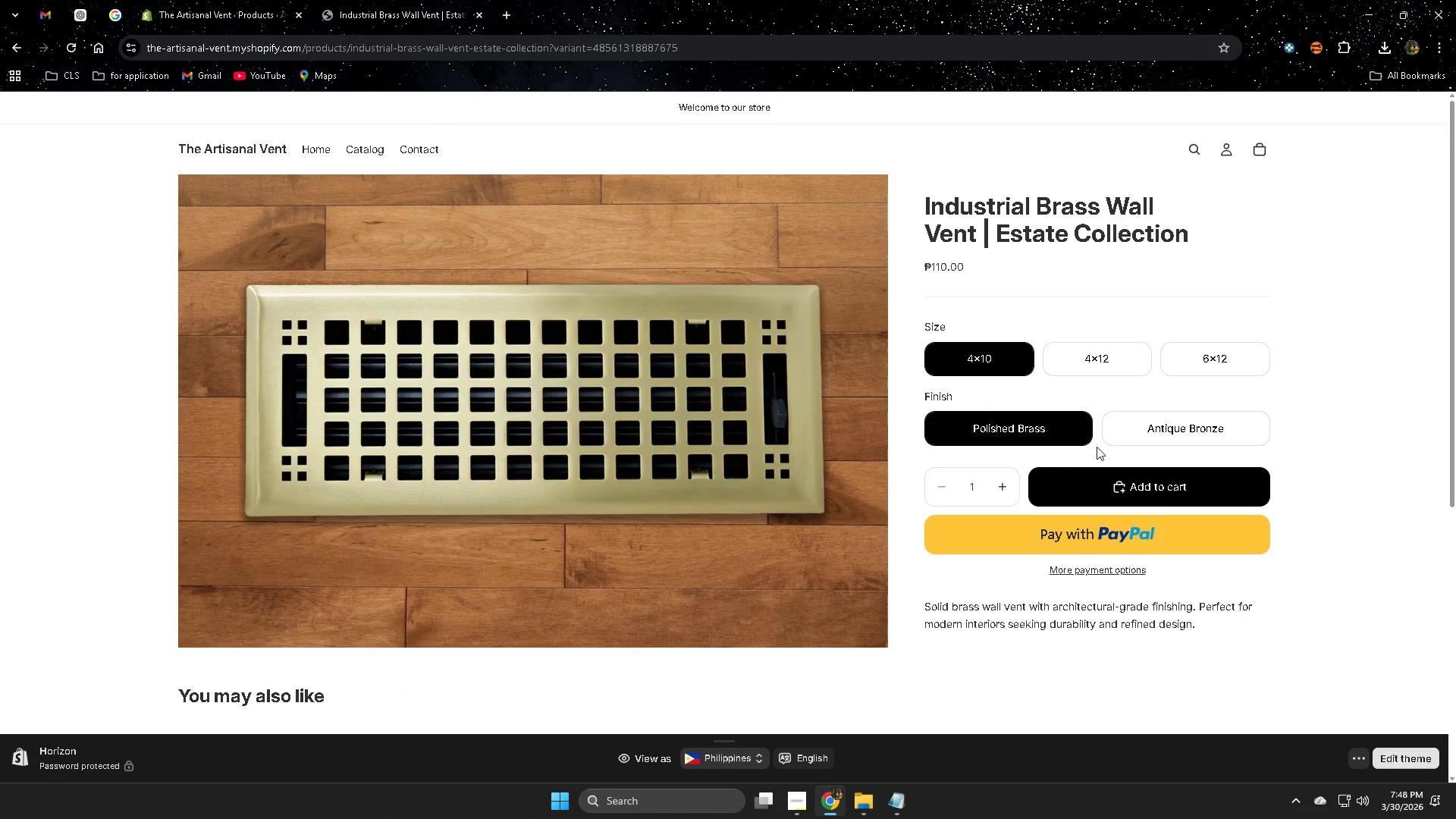 
left_click([1178, 442])
 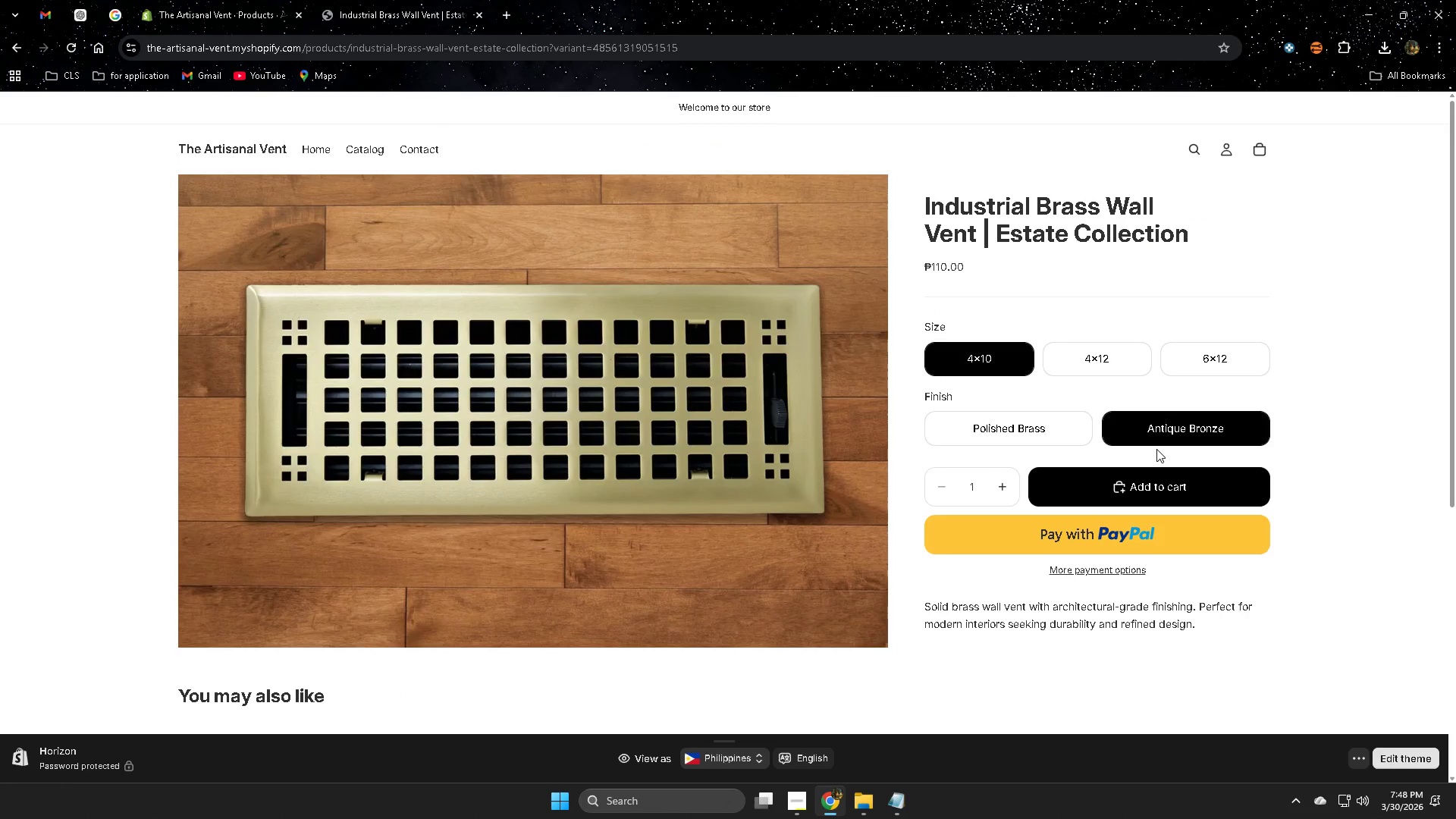 
left_click([1116, 362])
 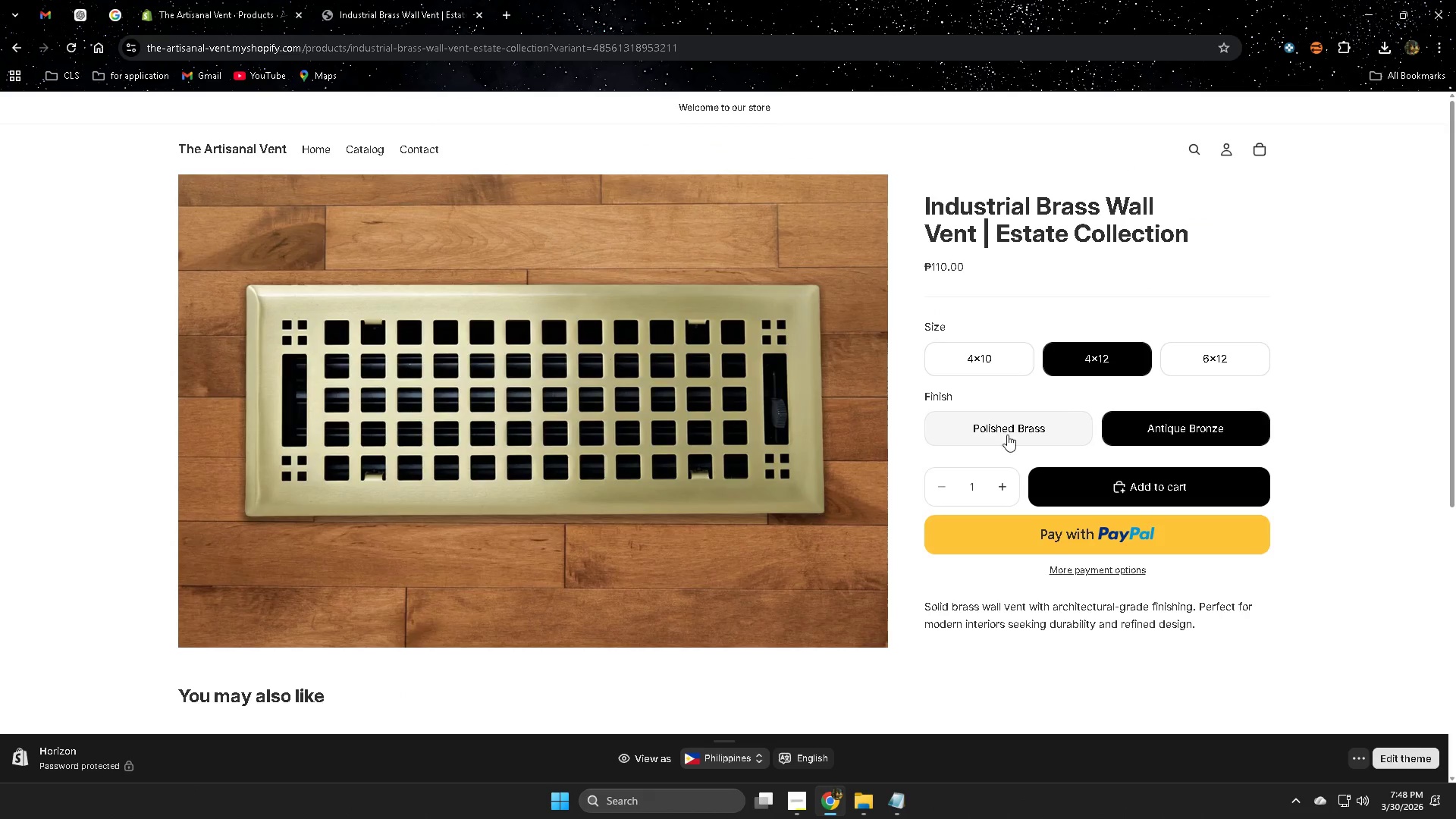 
left_click([996, 437])
 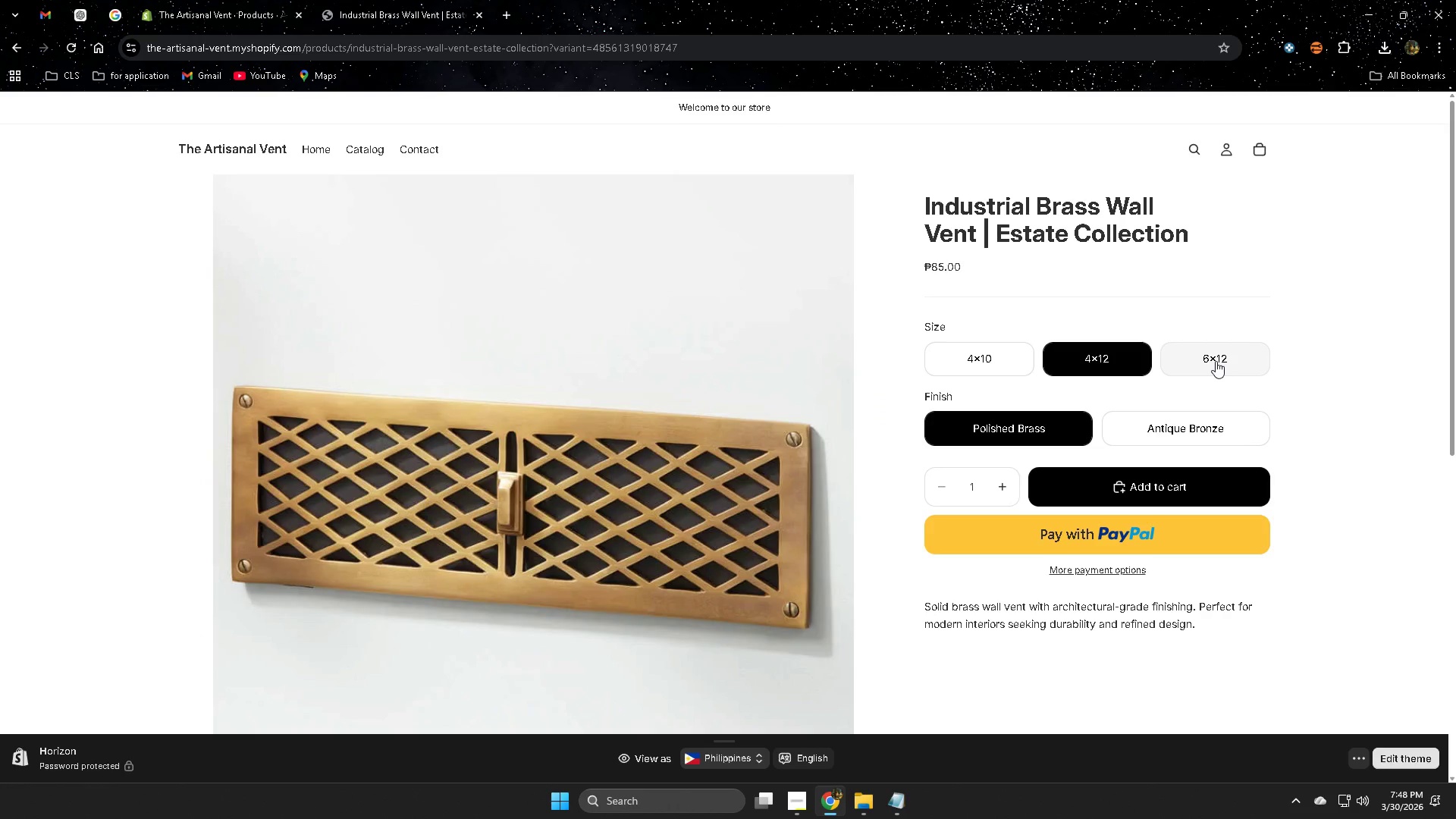 
left_click([1219, 354])
 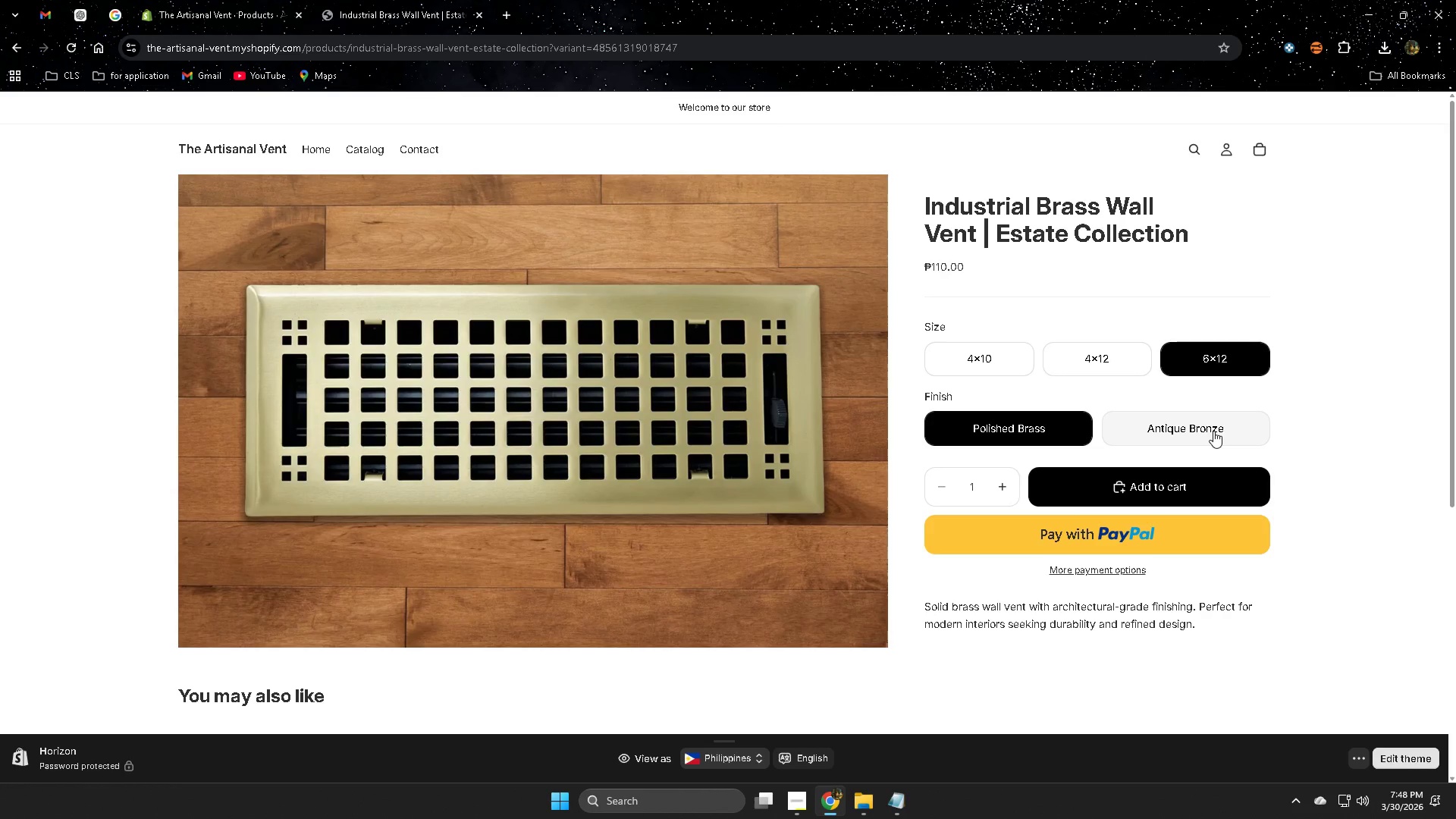 
left_click([1213, 431])
 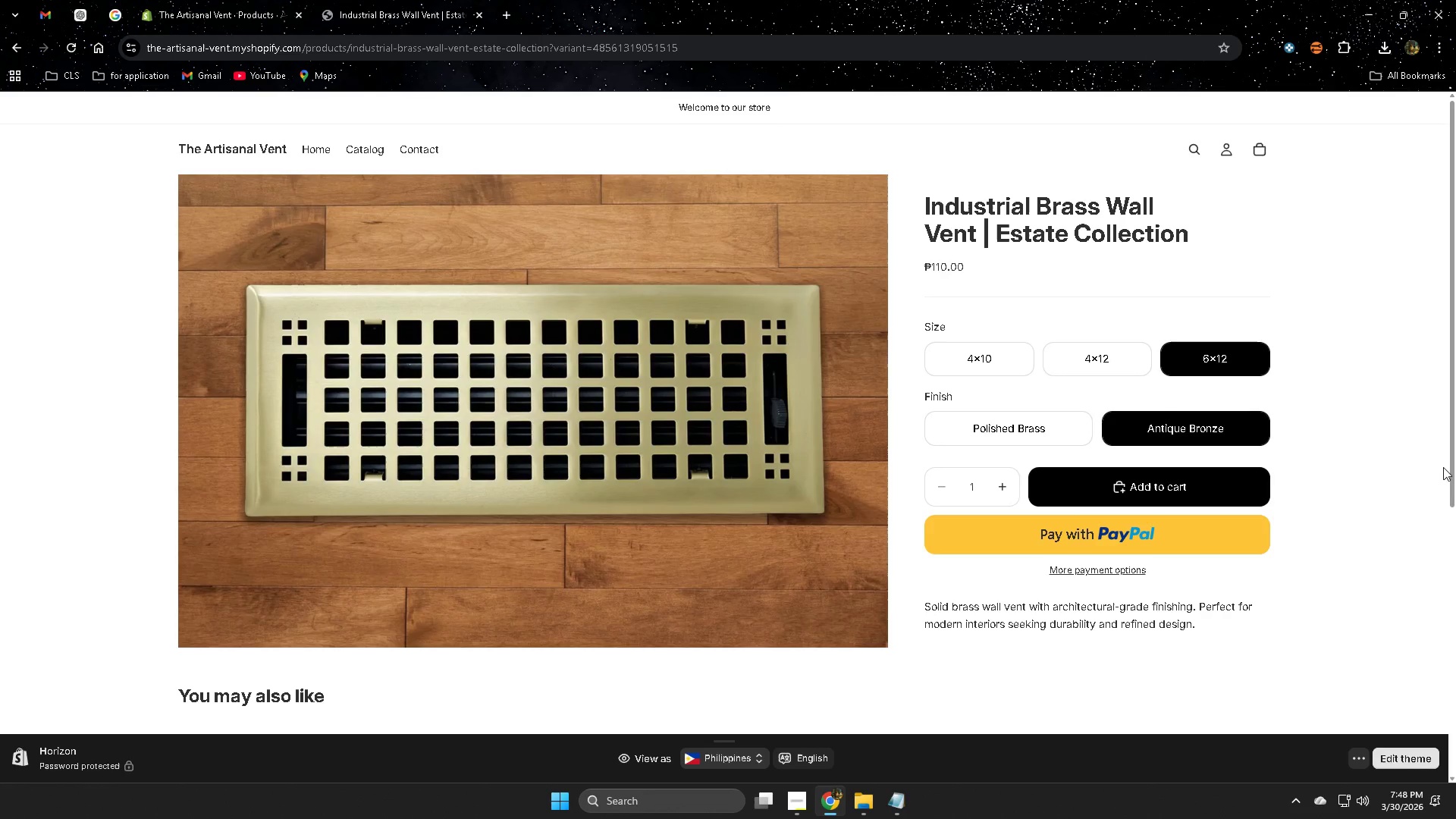 
left_click([968, 354])
 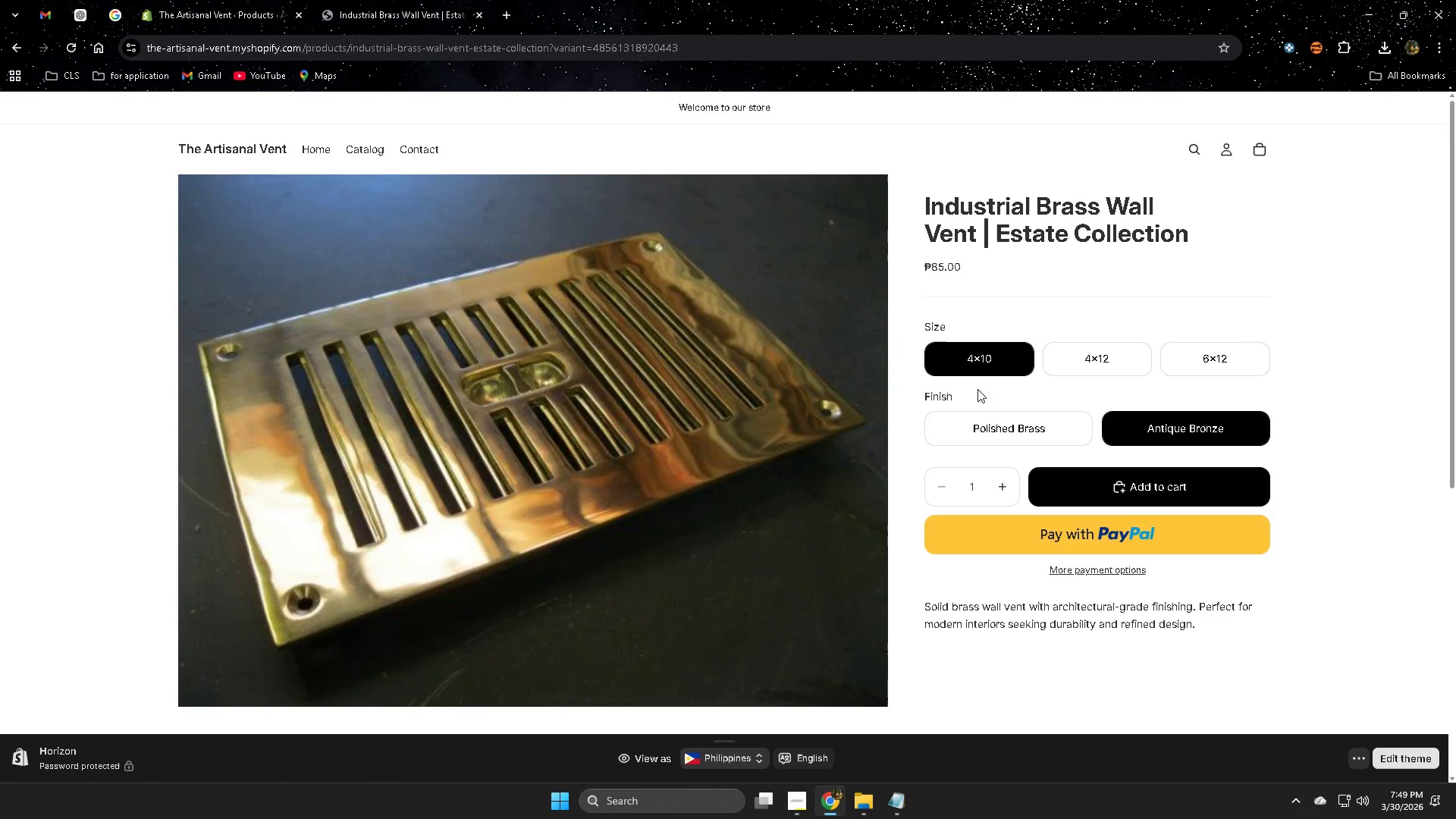 
left_click([1005, 430])
 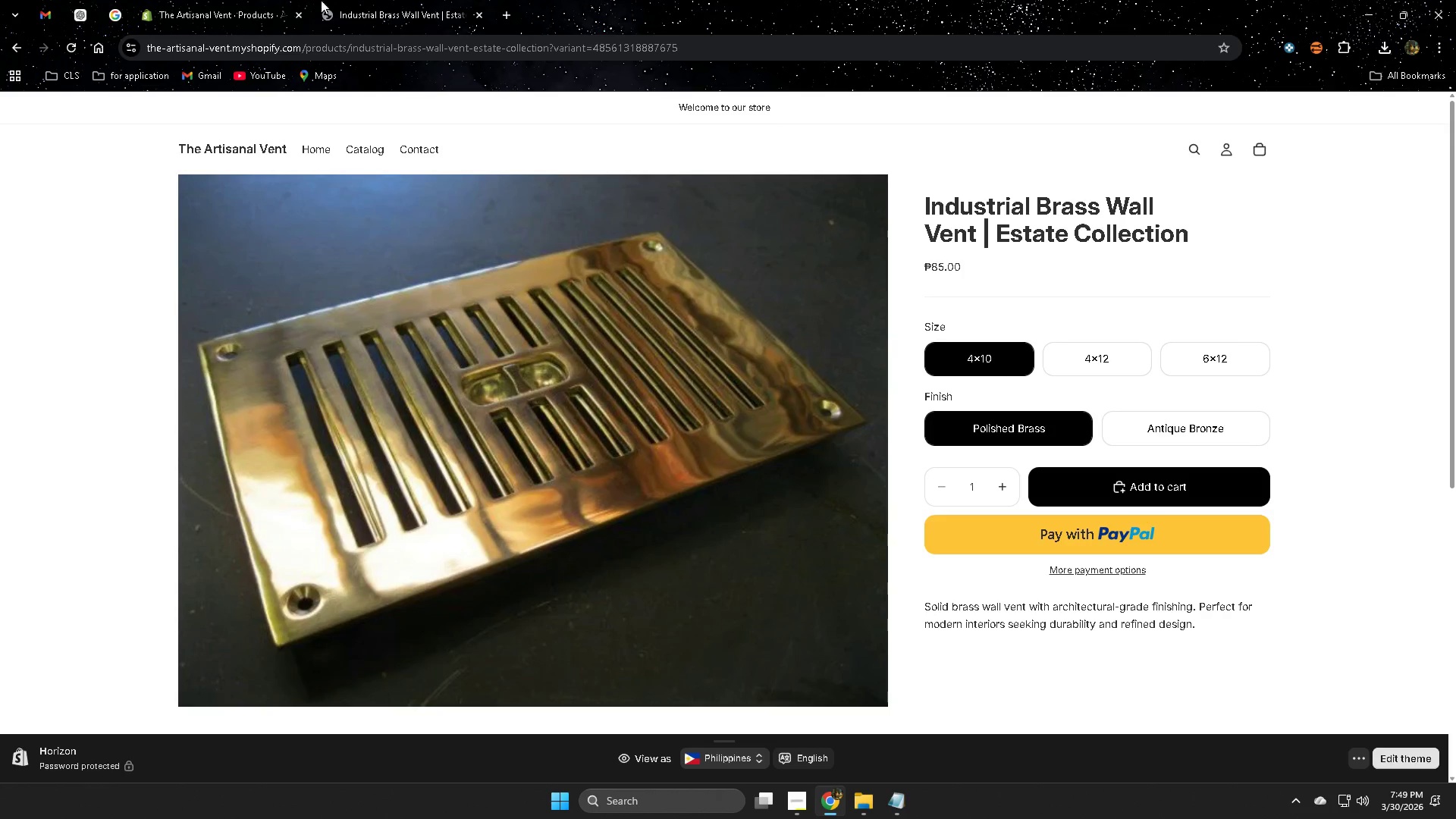 
scroll: coordinate [666, 221], scroll_direction: up, amount: 4.0
 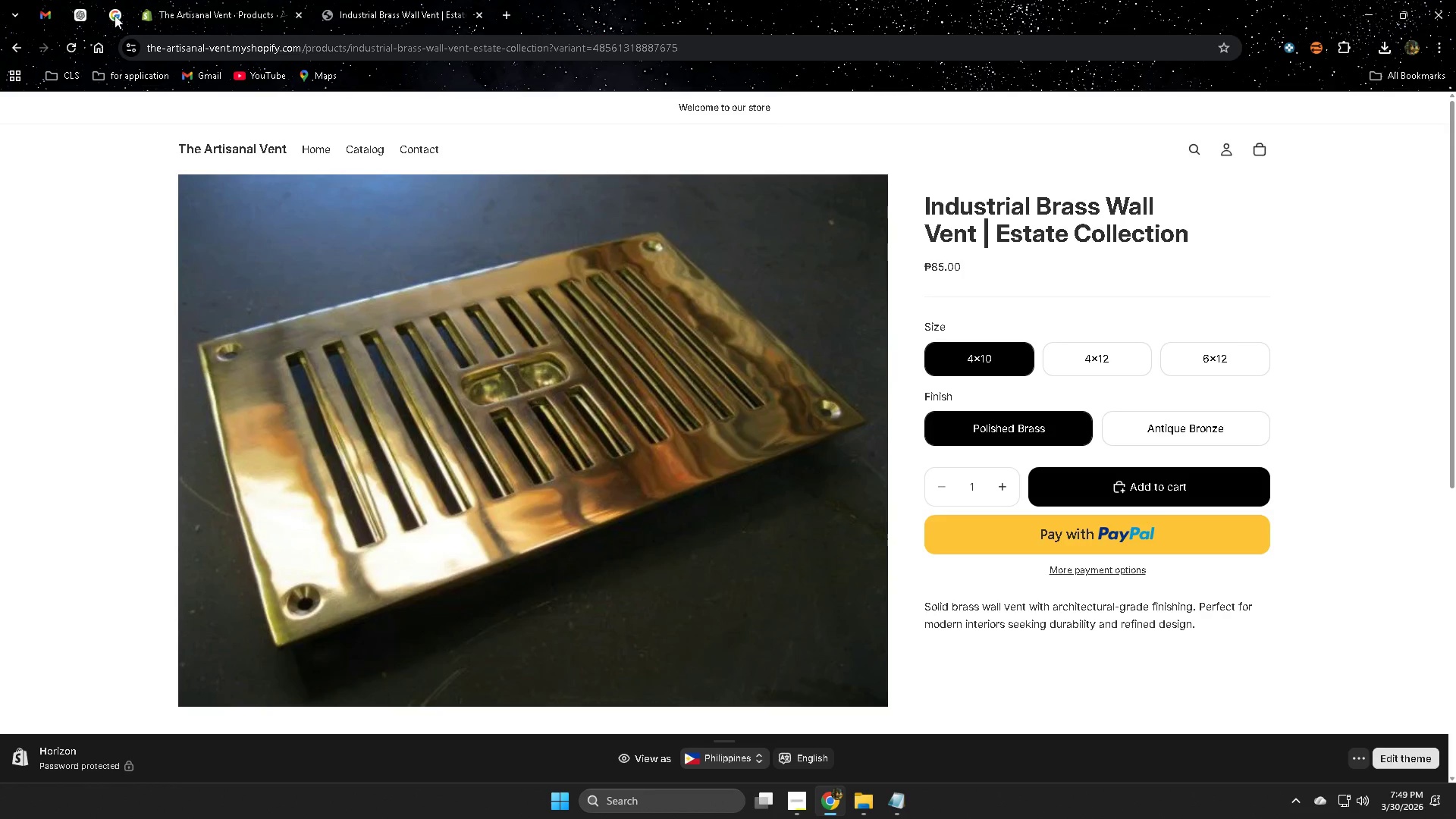 
left_click([413, 3])
 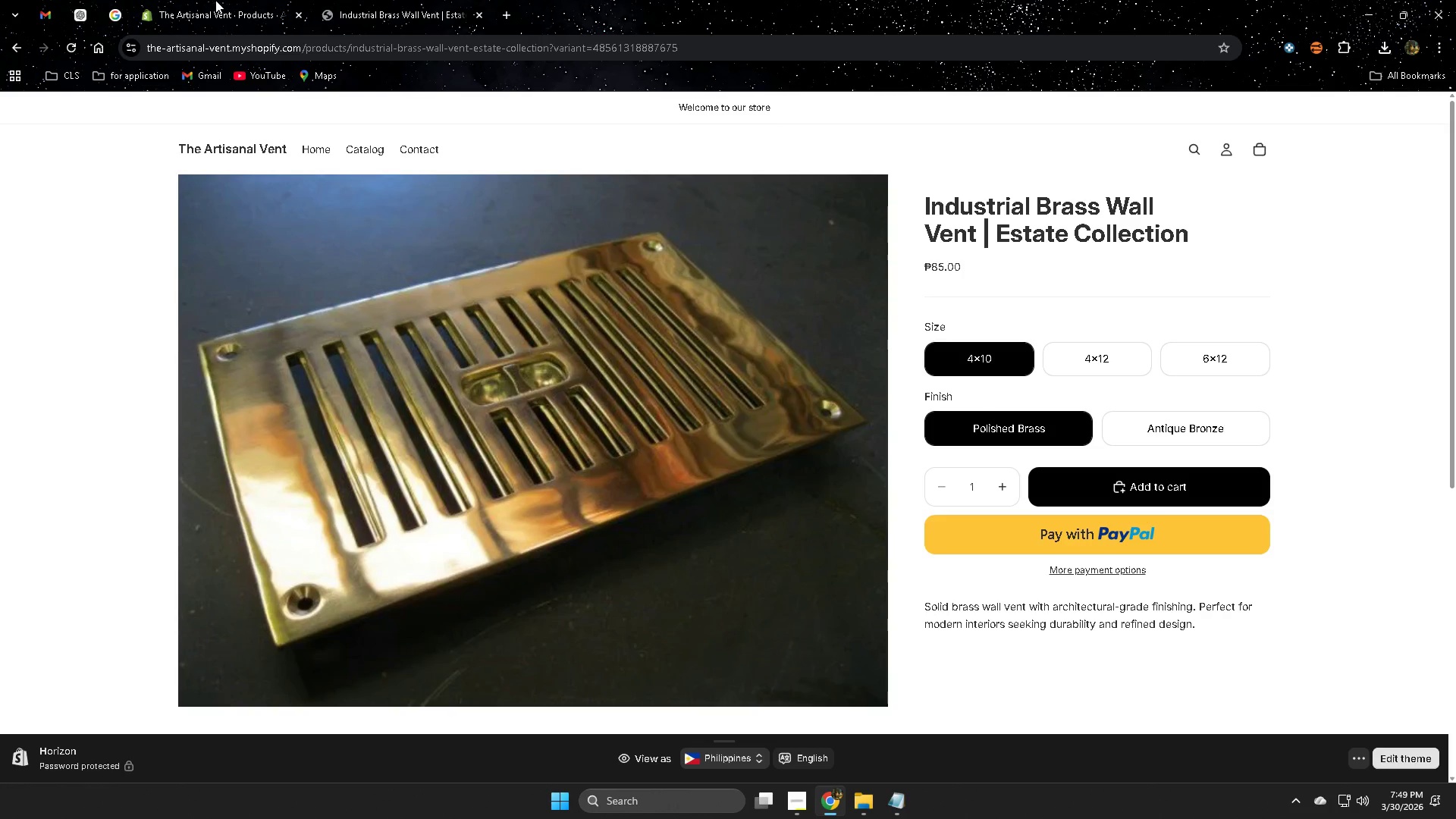 
left_click([407, 12])
 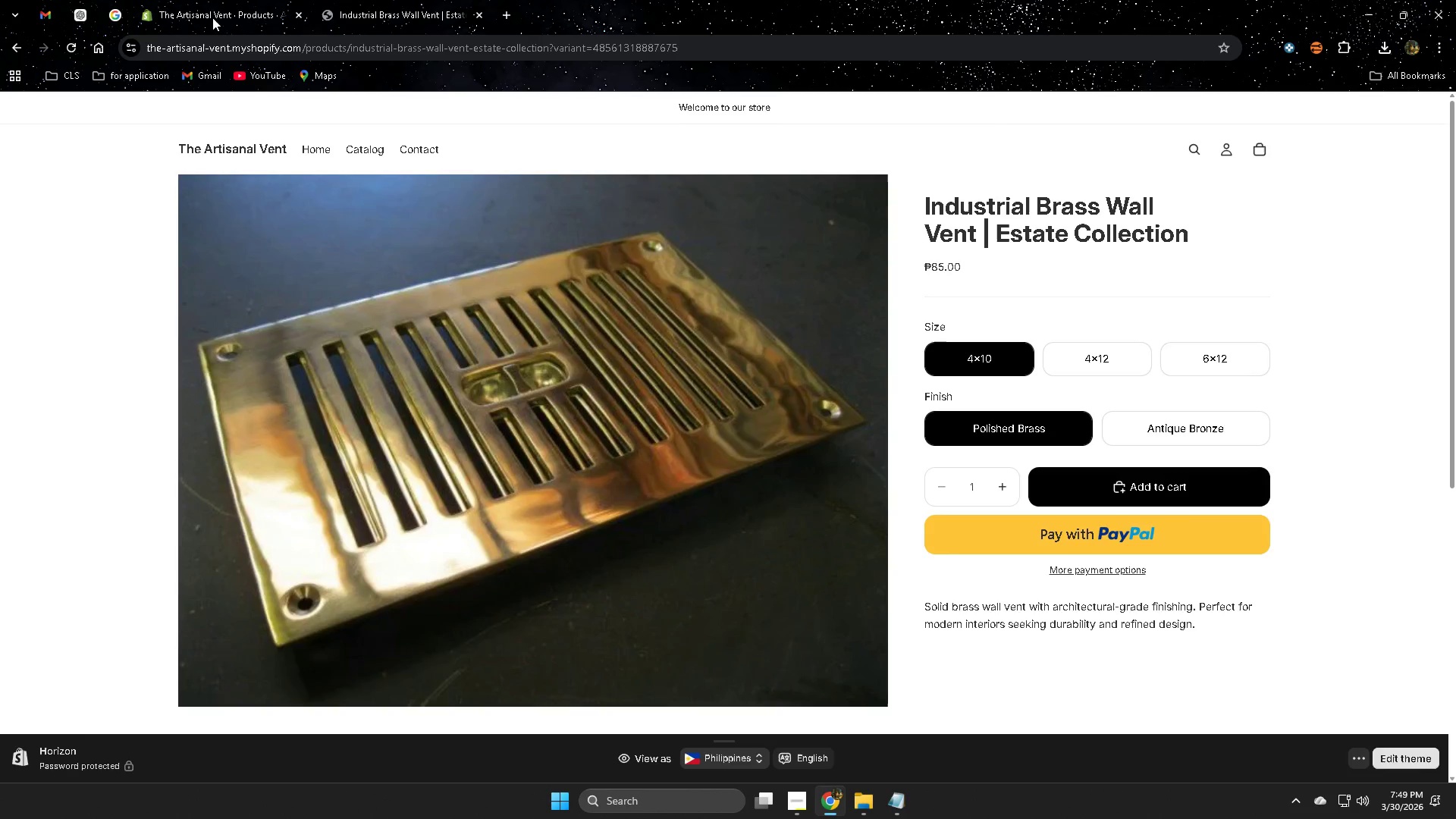 
left_click([207, 14])
 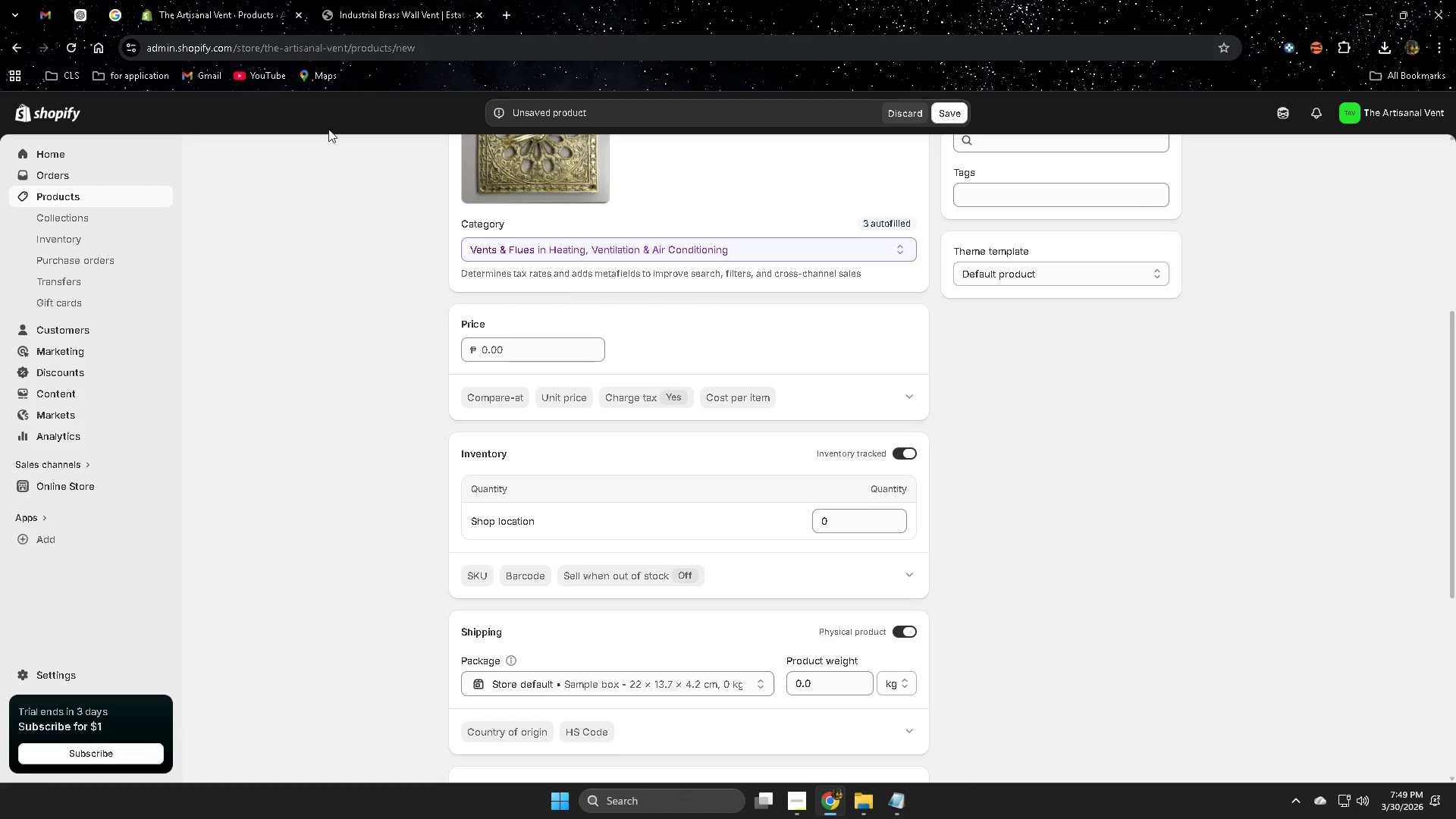 
scroll: coordinate [1134, 681], scroll_direction: down, amount: 5.0
 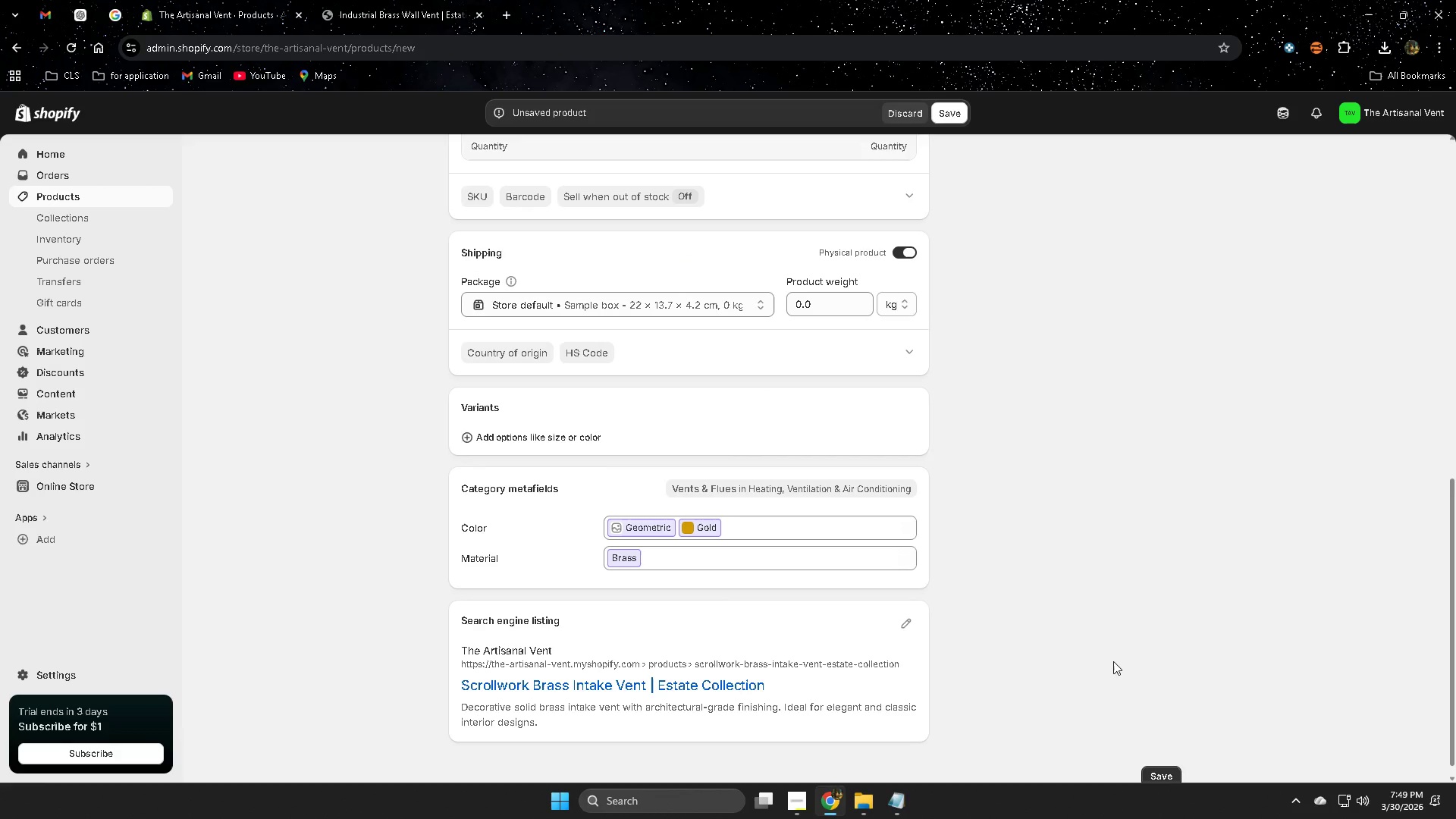 
scroll: coordinate [1084, 651], scroll_direction: up, amount: 4.0
 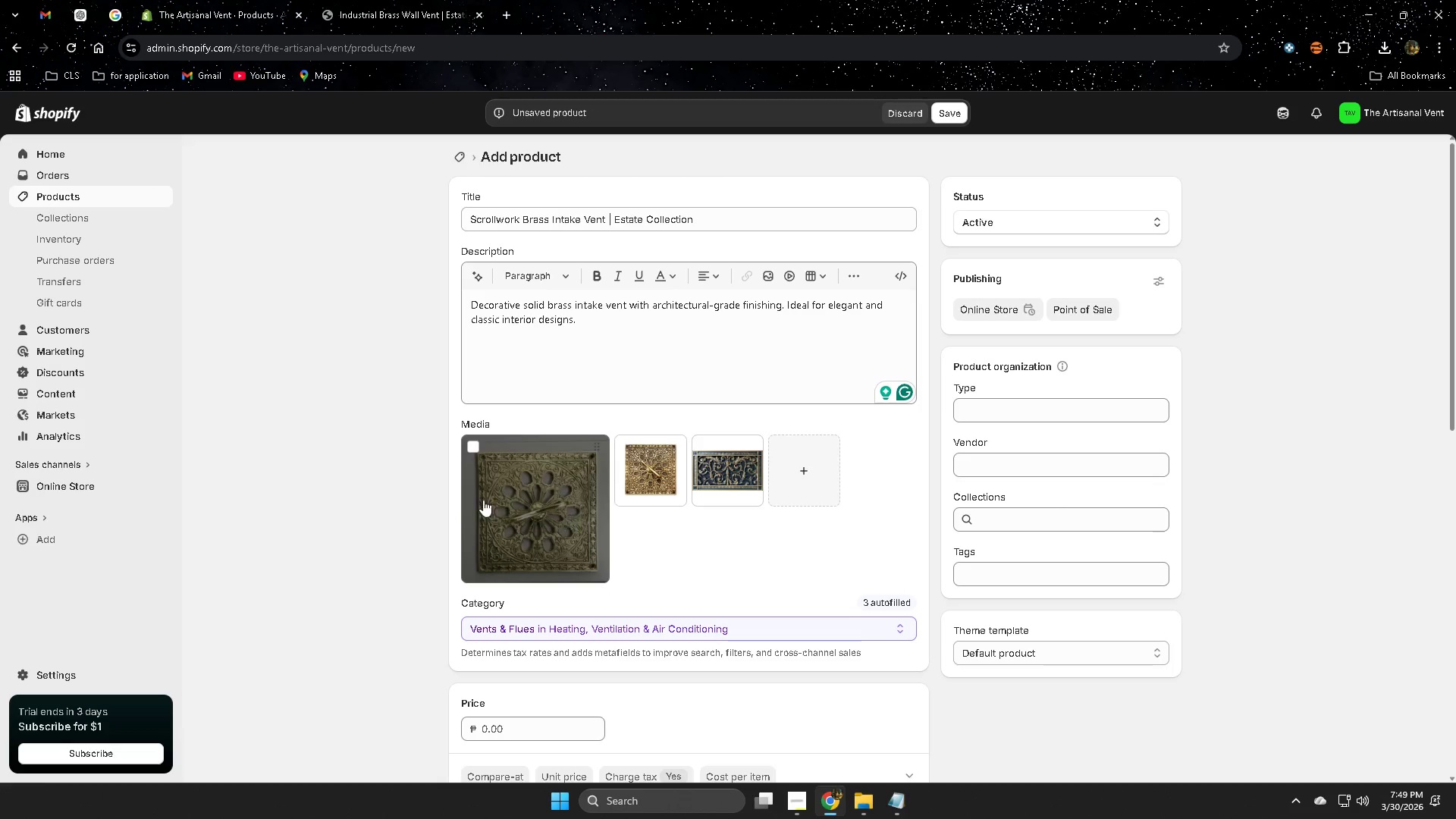 
scroll: coordinate [794, 546], scroll_direction: down, amount: 7.0
 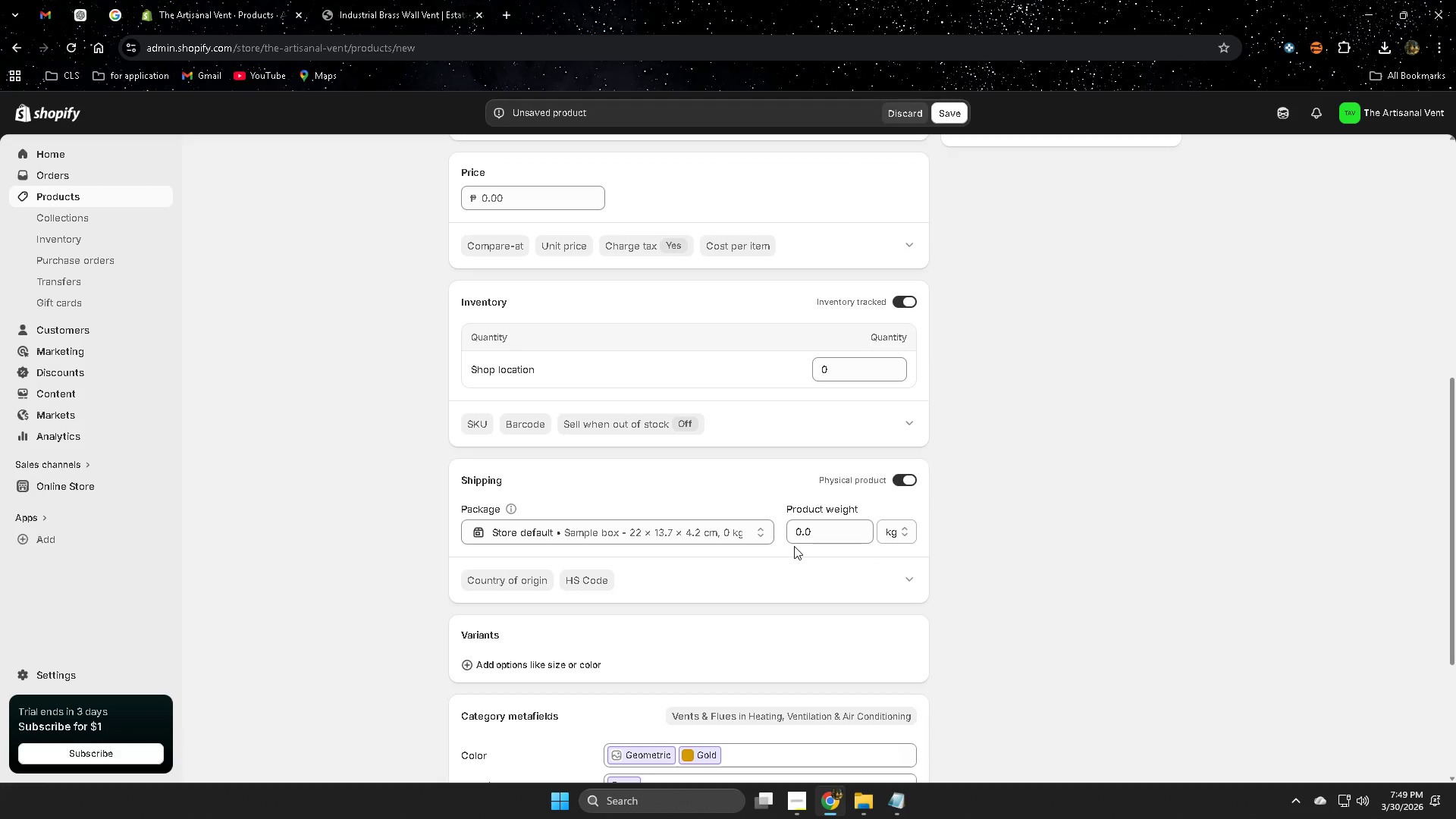 
scroll: coordinate [791, 544], scroll_direction: up, amount: 1.0
 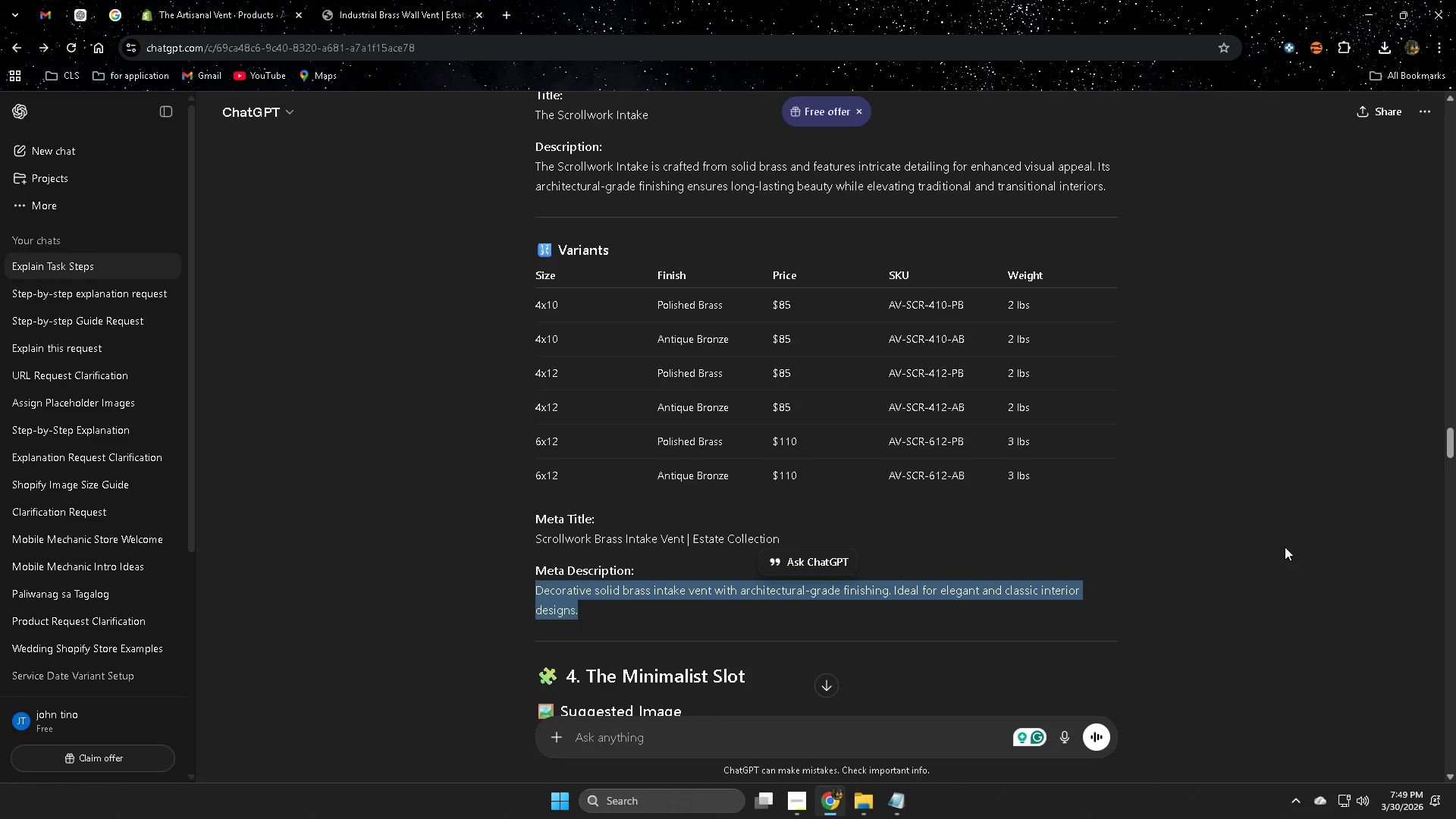 
scroll: coordinate [1270, 566], scroll_direction: down, amount: 12.0
 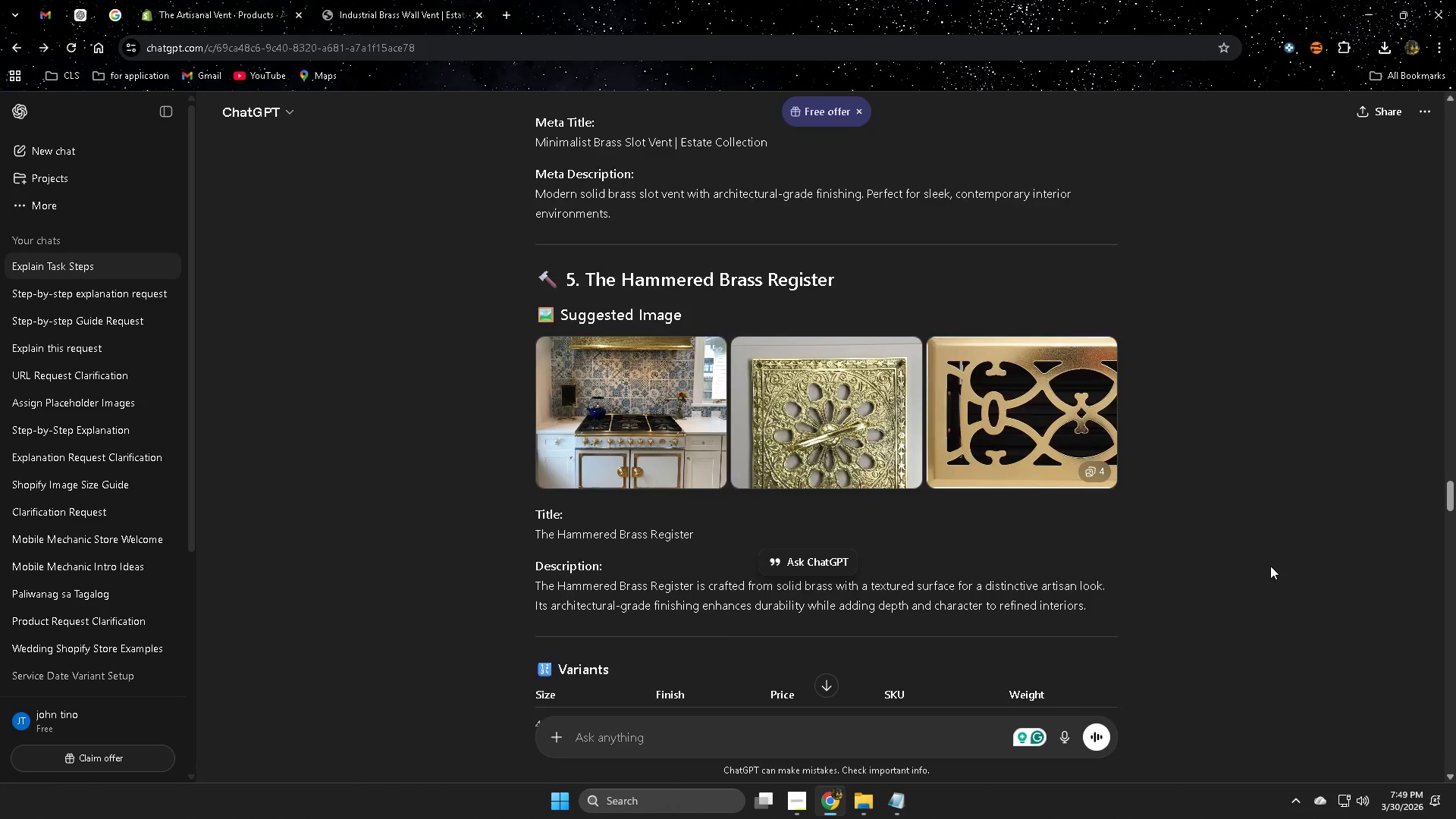 
scroll: coordinate [1270, 566], scroll_direction: up, amount: 37.0
 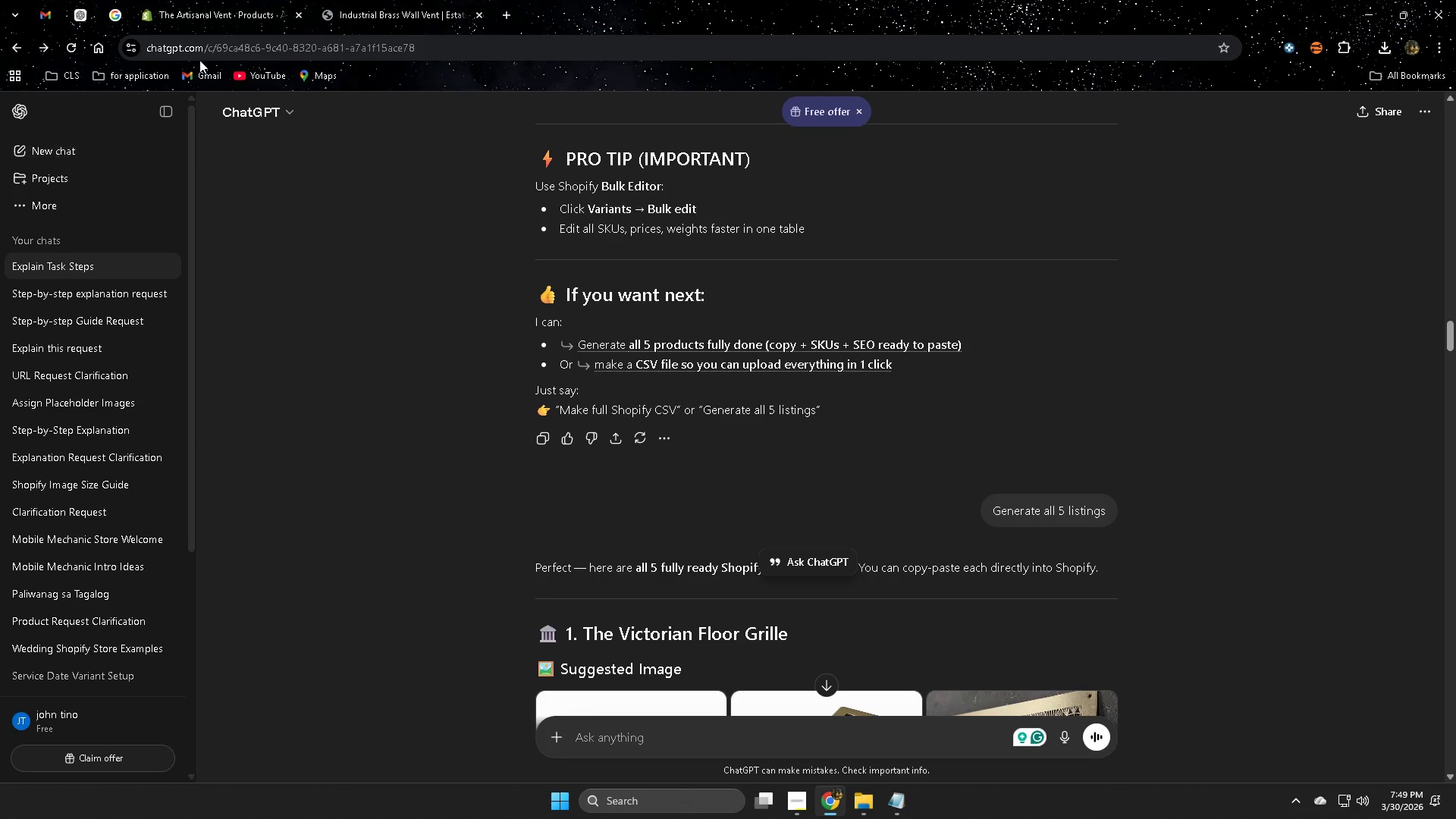 
left_click([218, 1])
 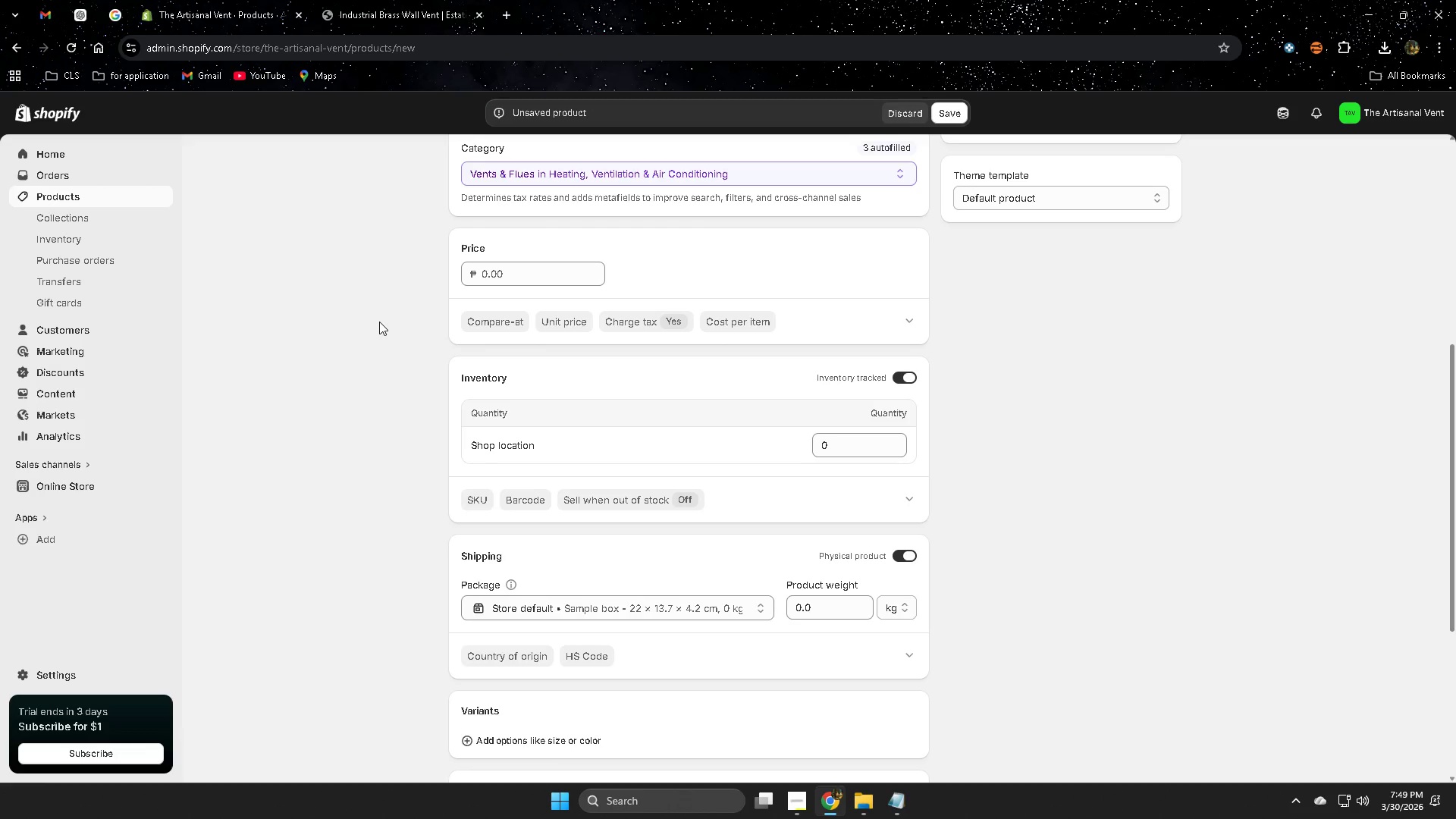 
left_click([368, 0])
 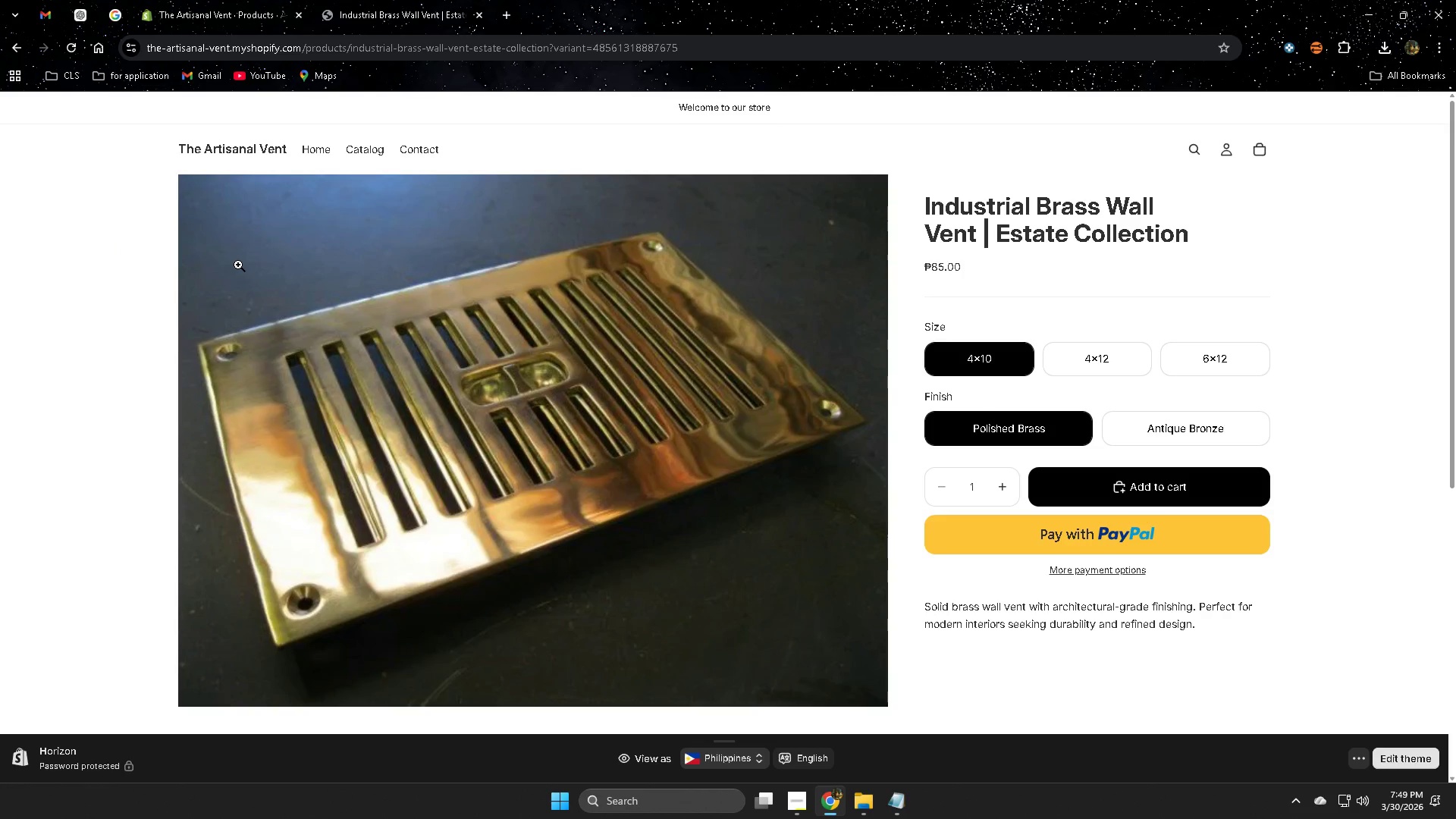 
left_click([795, 804])